 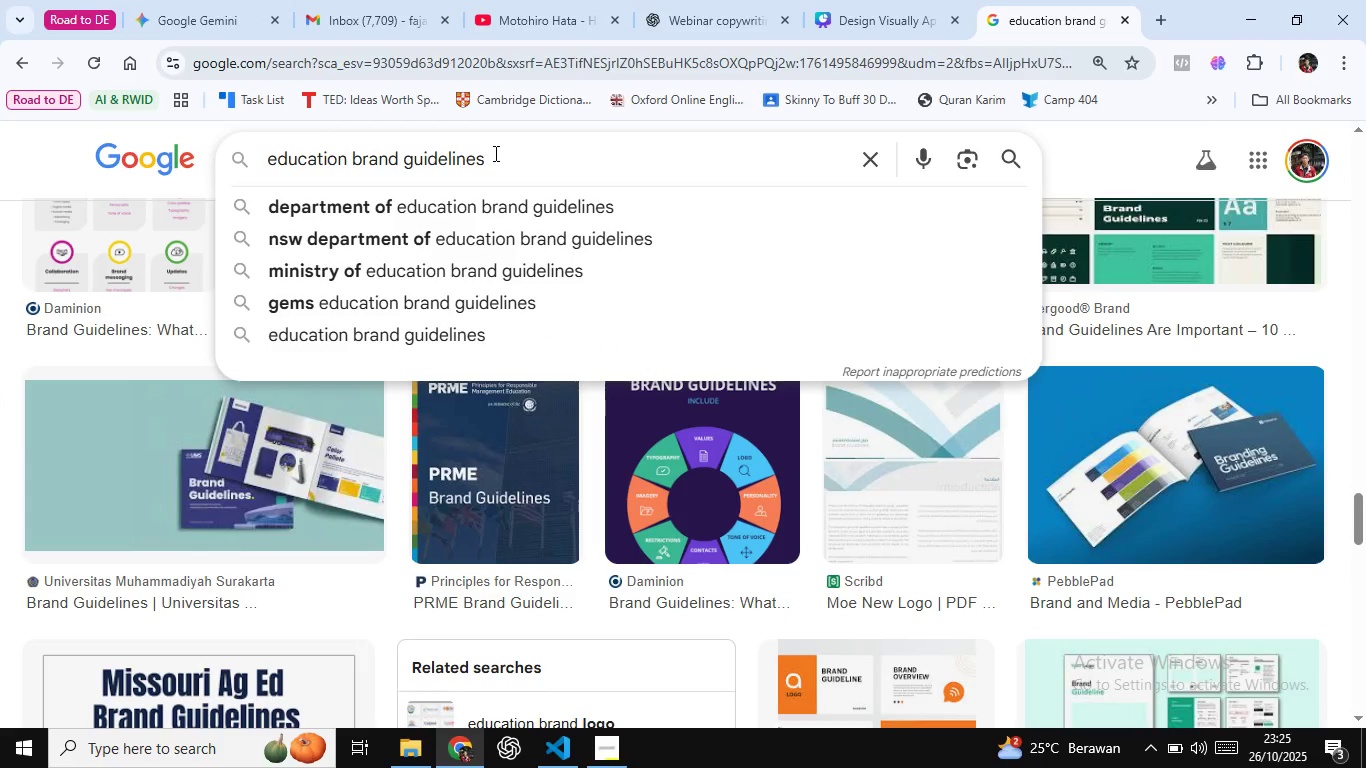 
key(Control+Shift+ArrowLeft)
 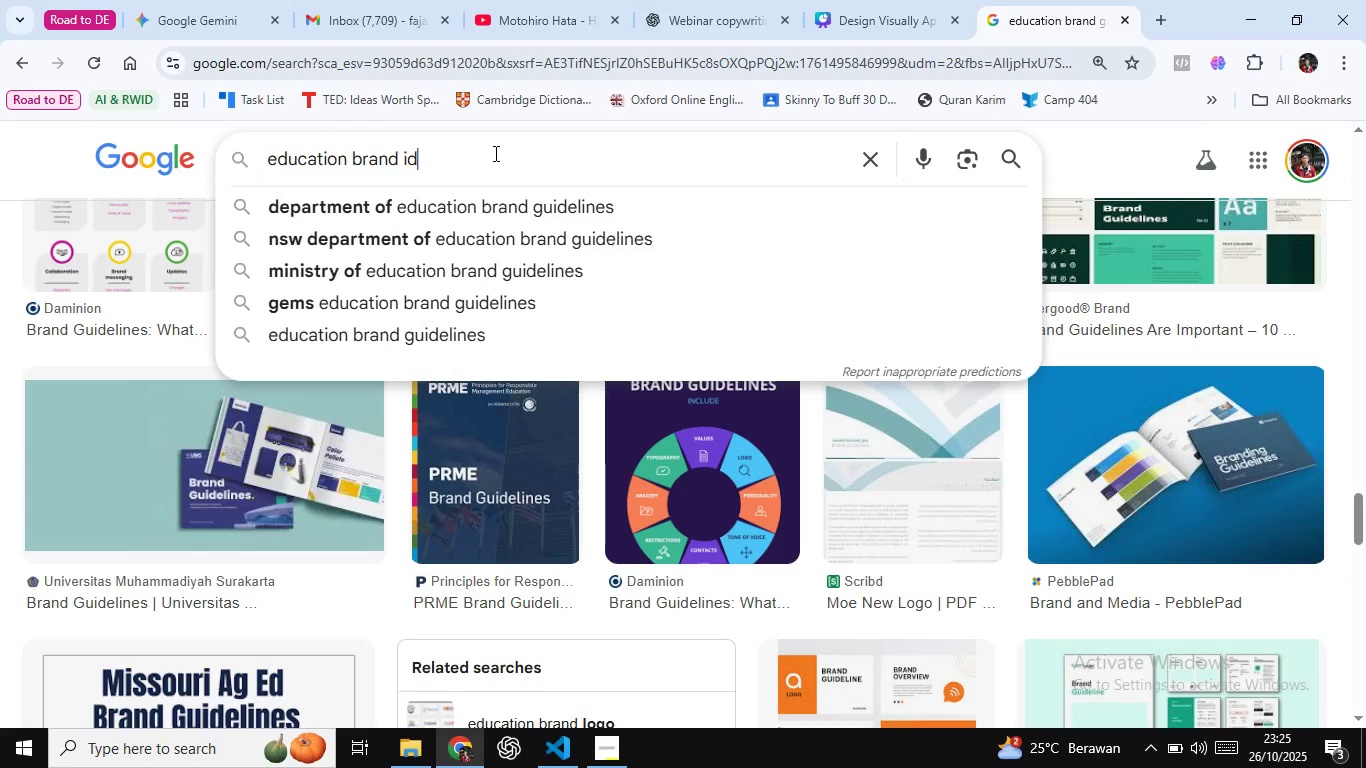 
type(identity)
 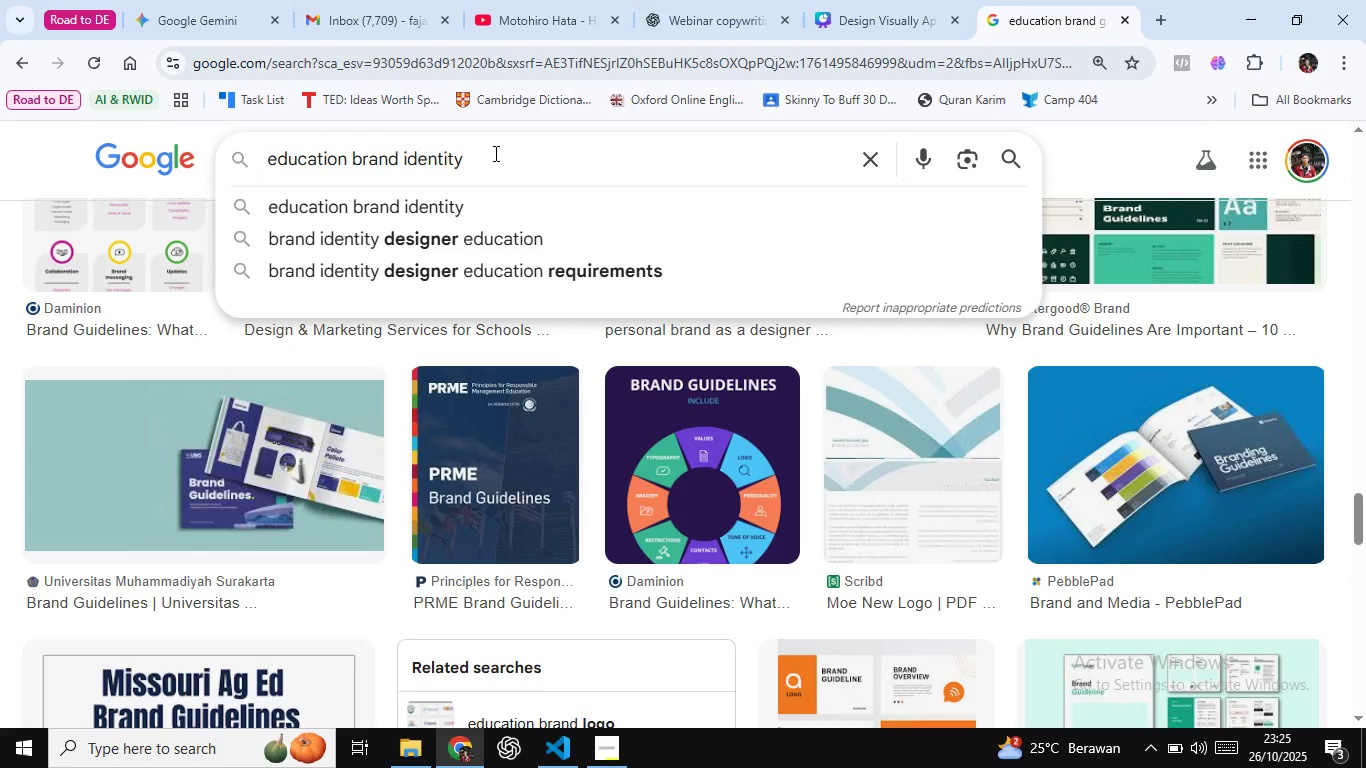 
key(Enter)
 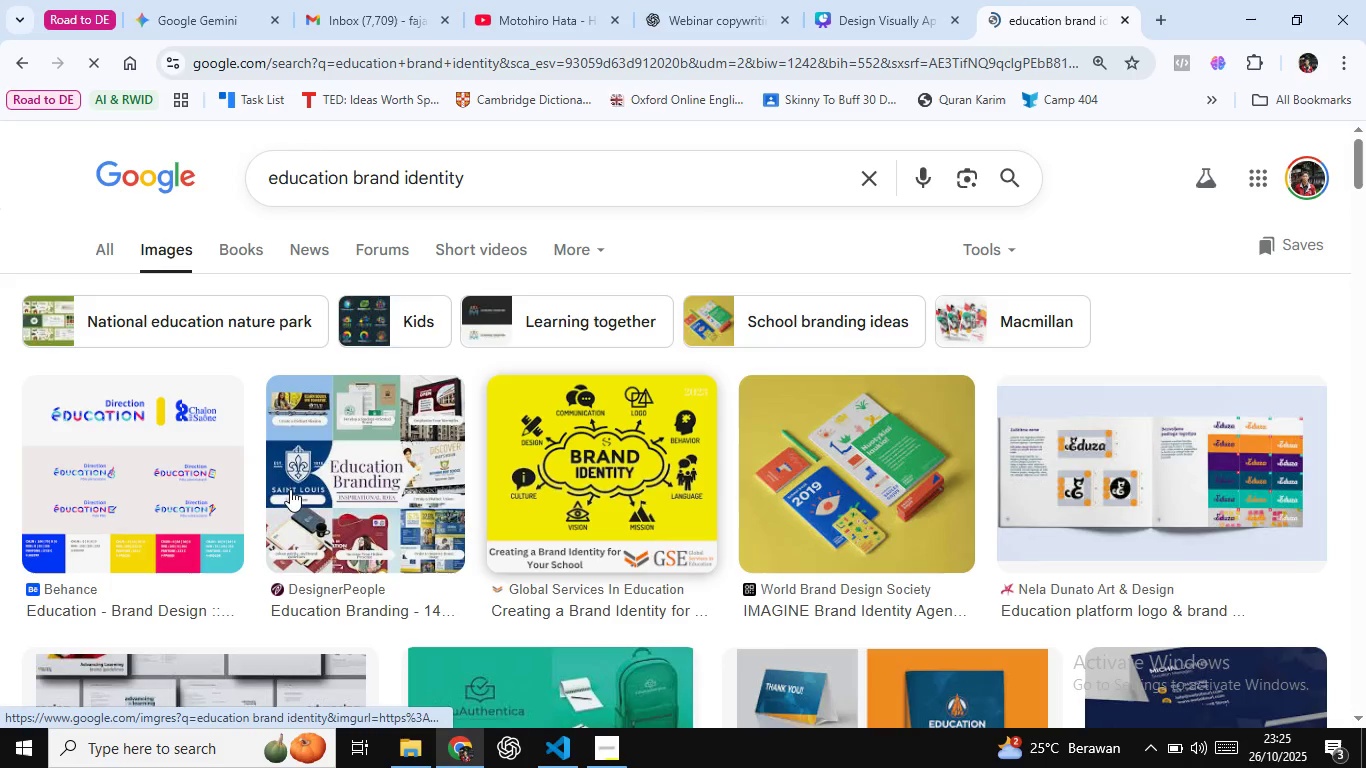 
wait(5.51)
 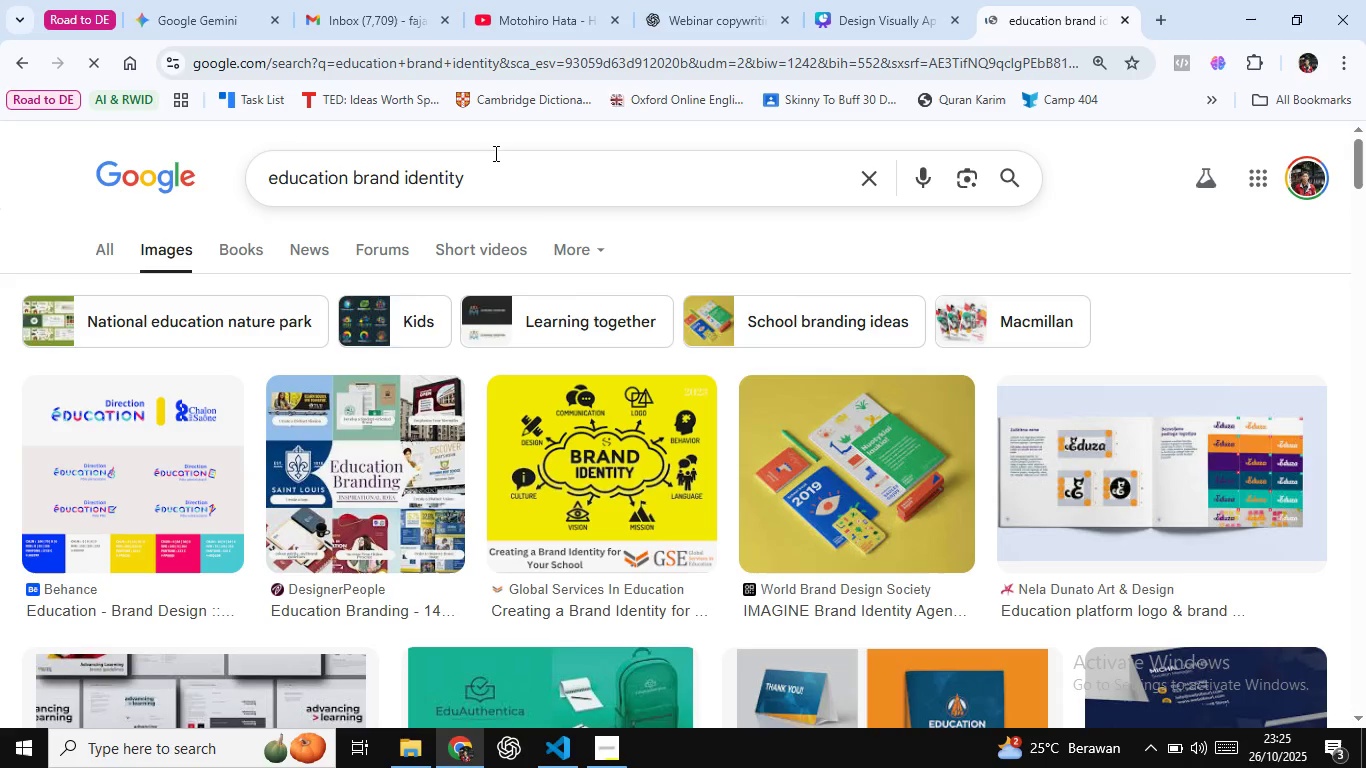 
scroll: coordinate [63, 449], scroll_direction: down, amount: 3.0
 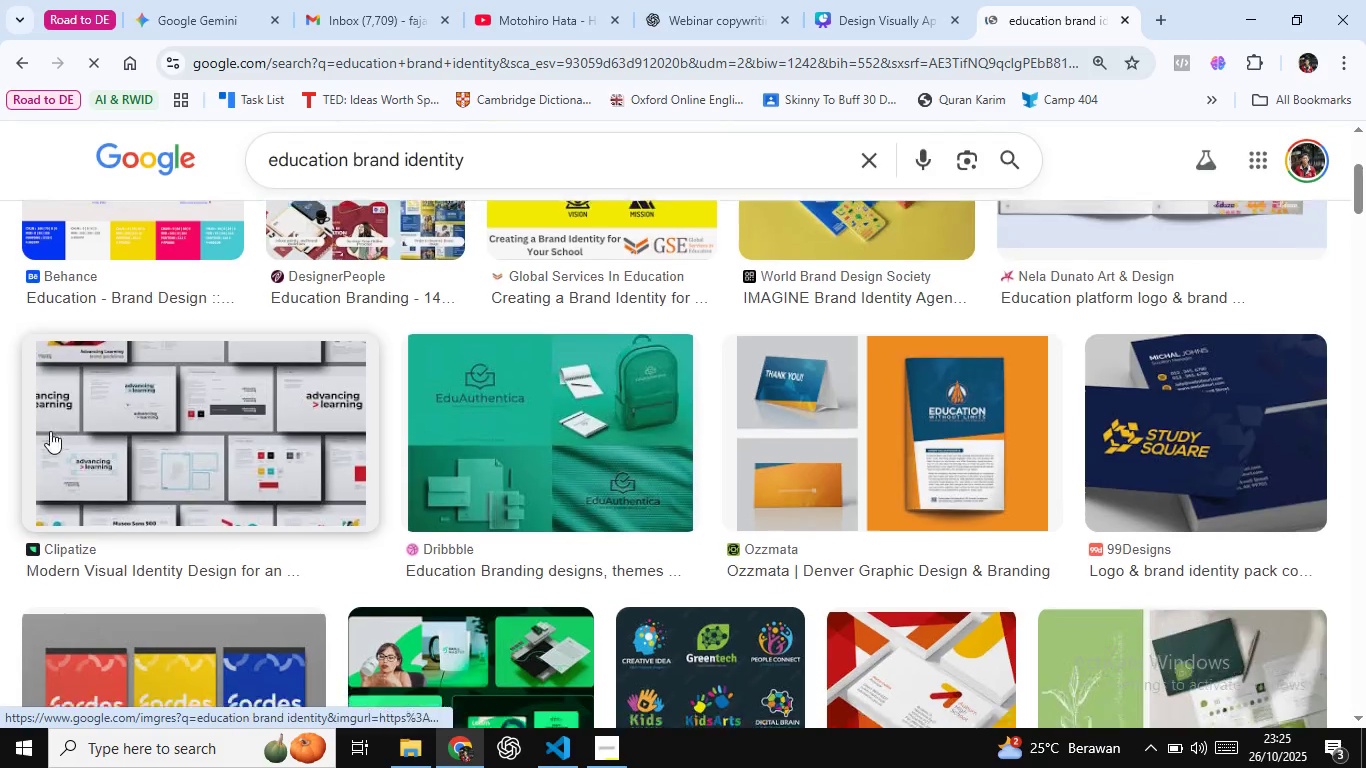 
scroll: coordinate [56, 429], scroll_direction: up, amount: 2.0
 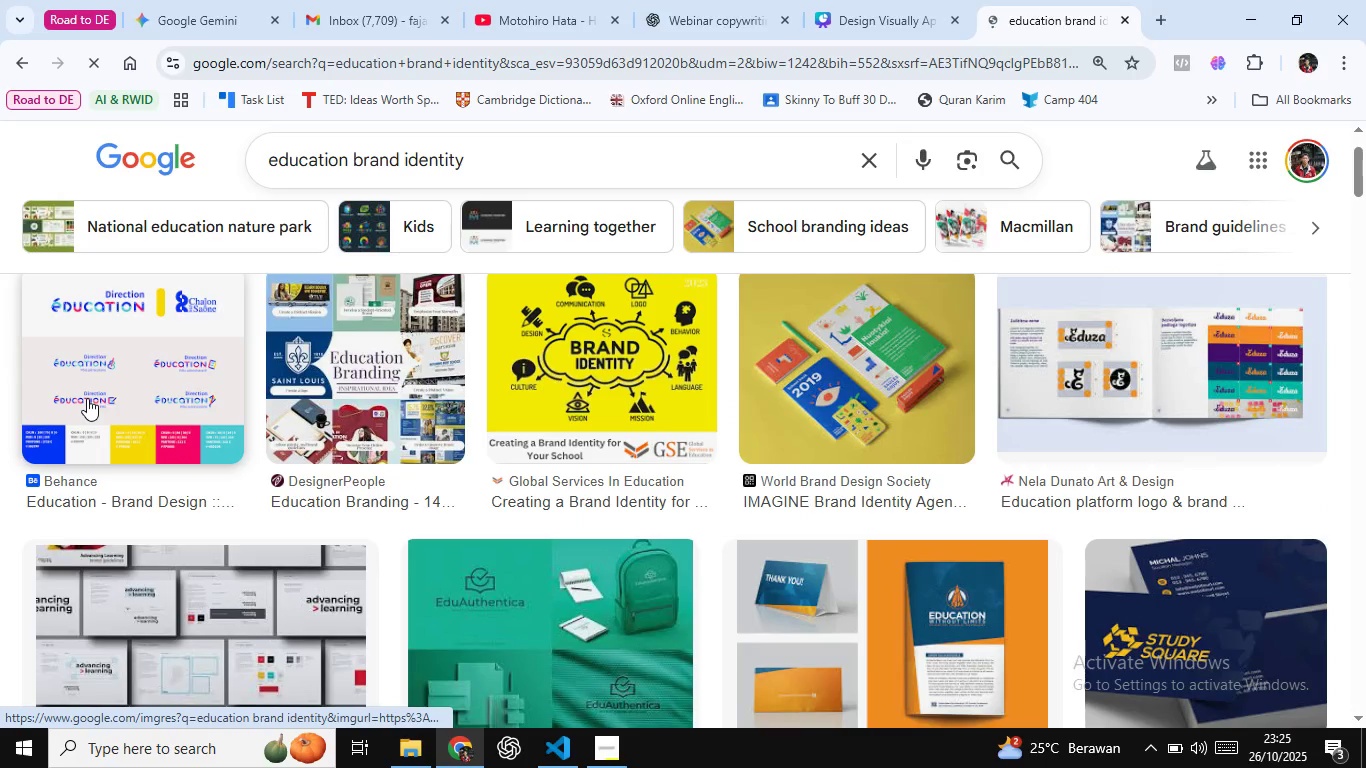 
left_click([87, 398])
 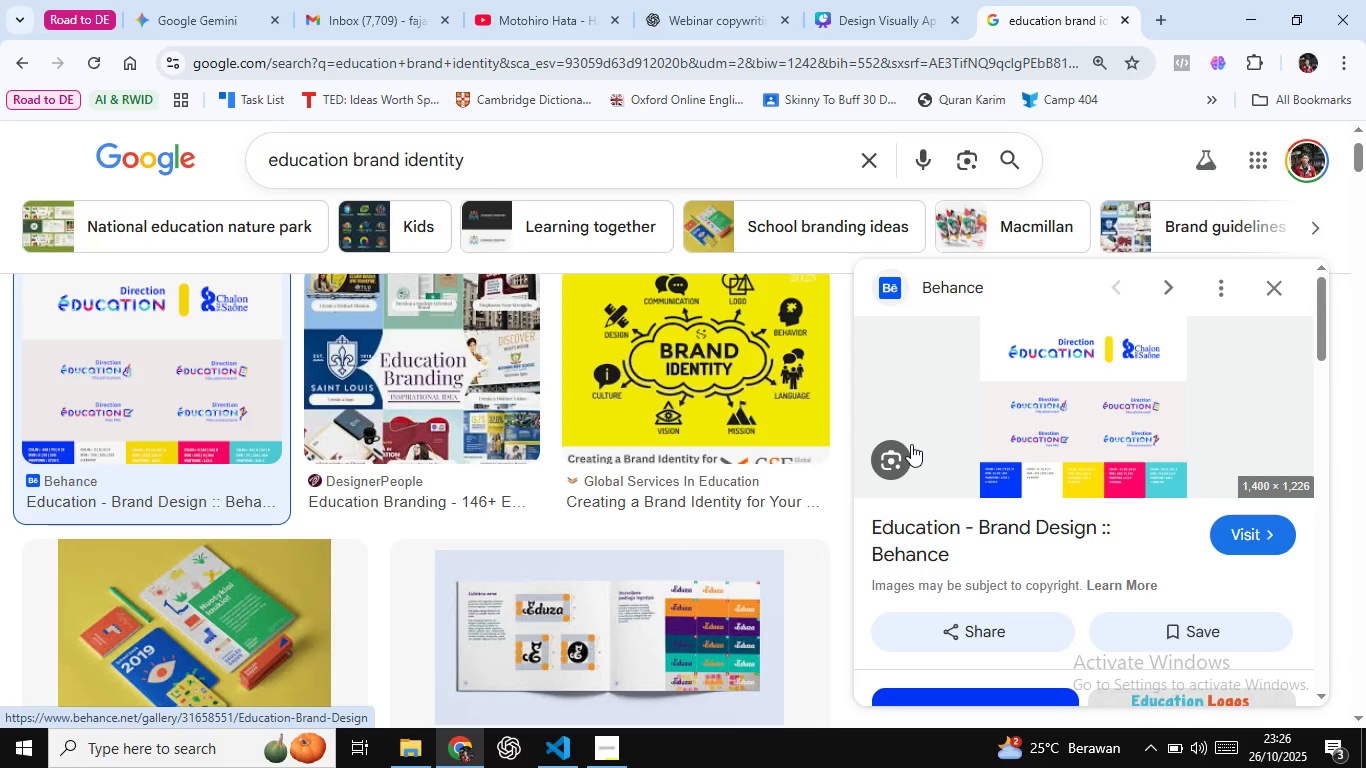 
wait(40.46)
 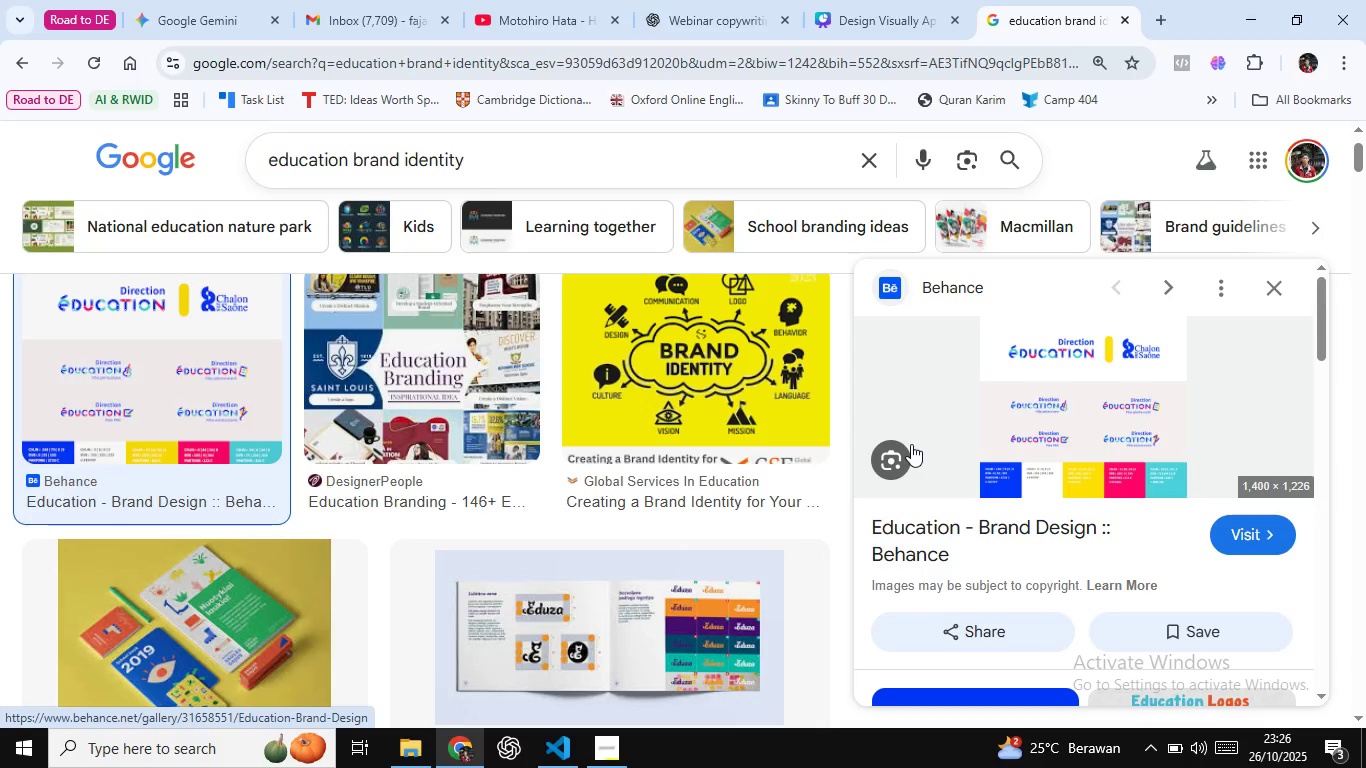 
scroll: coordinate [590, 475], scroll_direction: down, amount: 6.0
 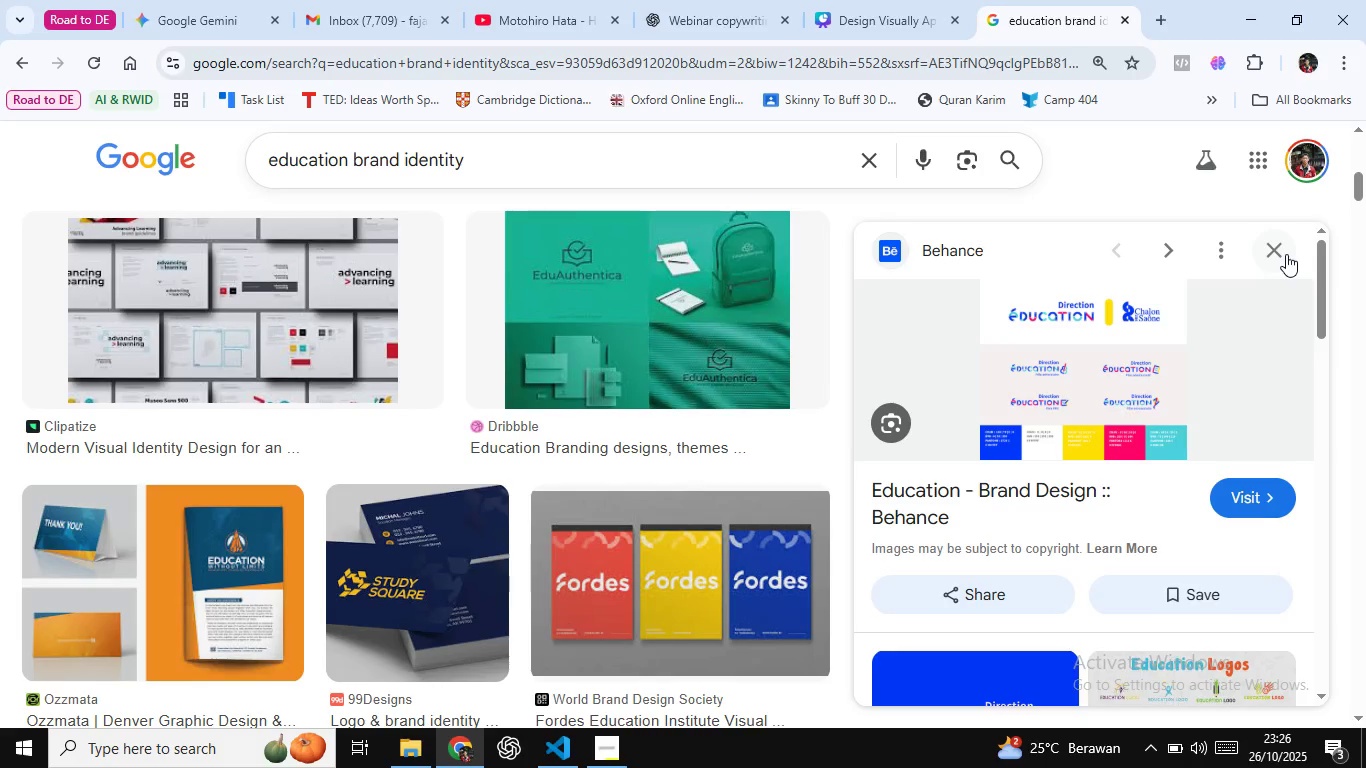 
wait(14.3)
 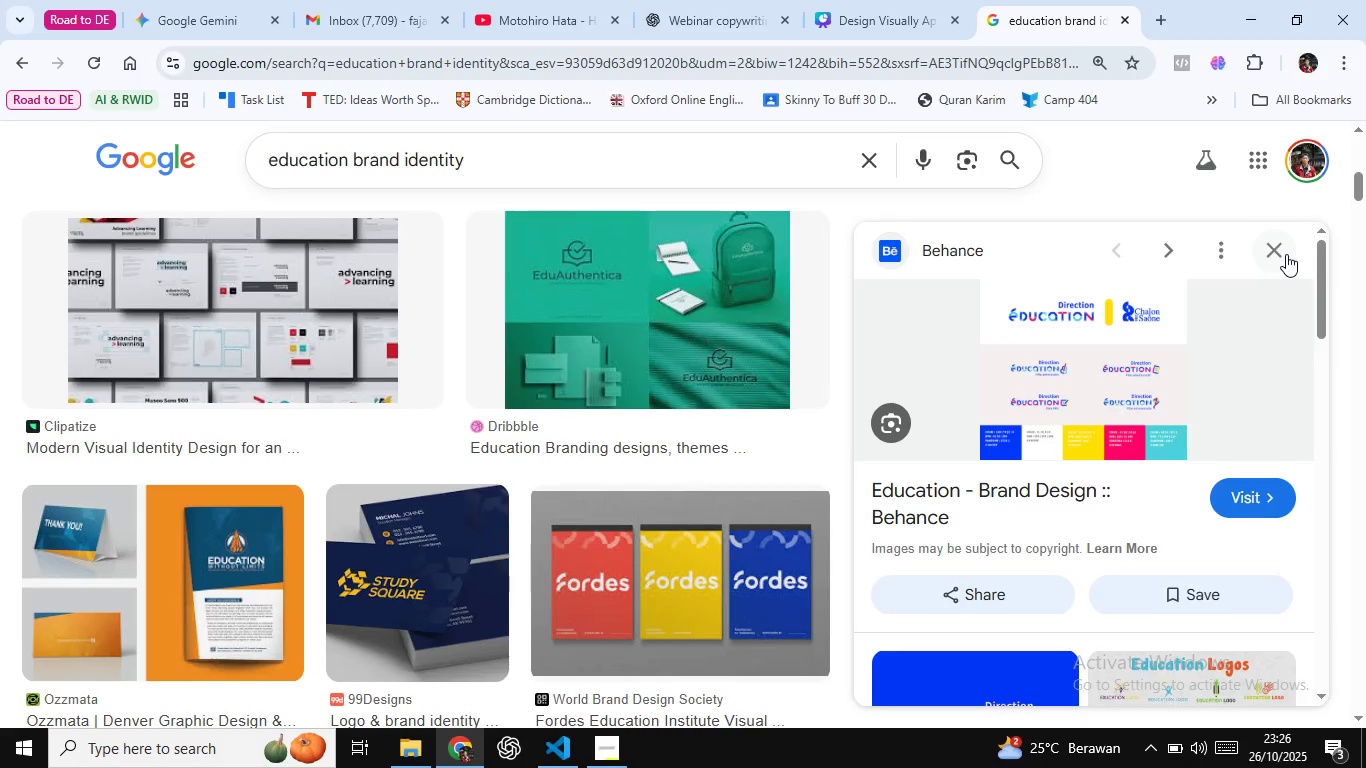 
left_click([1286, 254])
 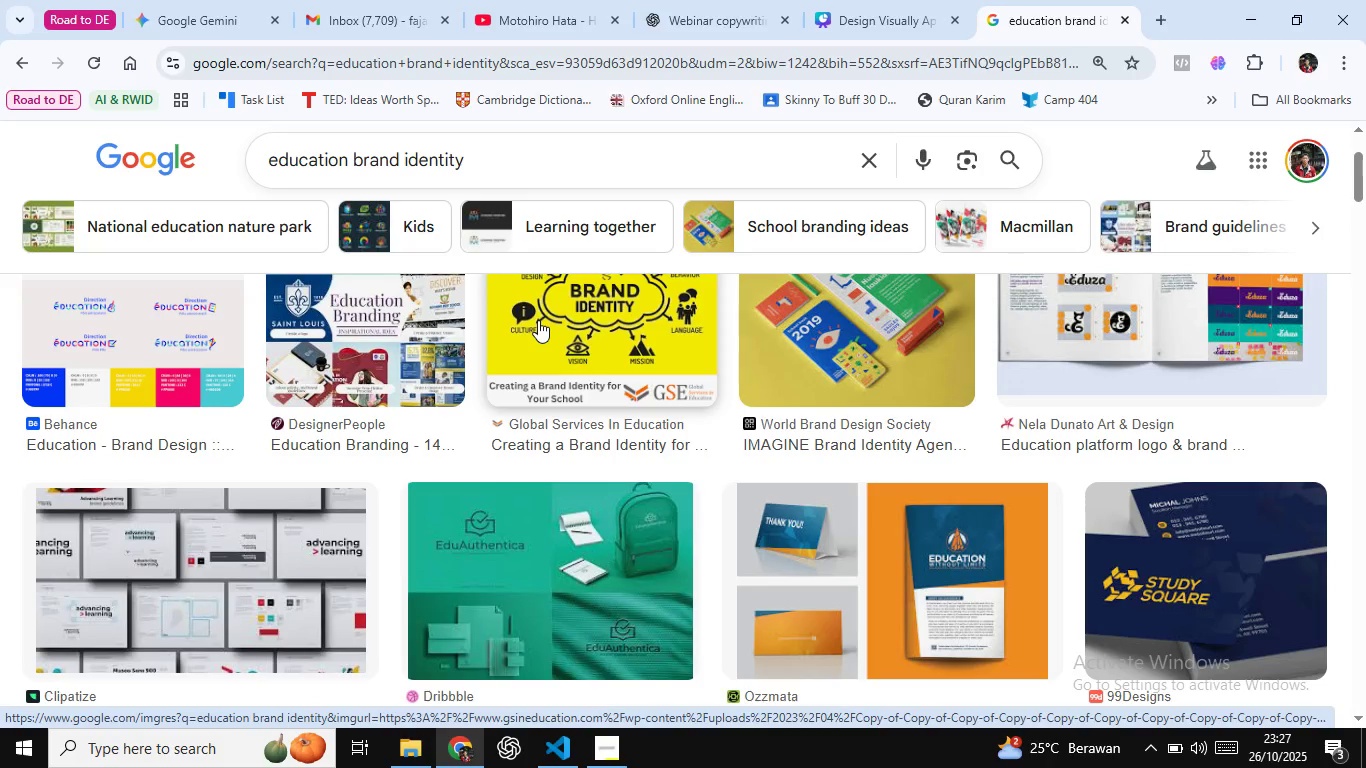 
wait(52.54)
 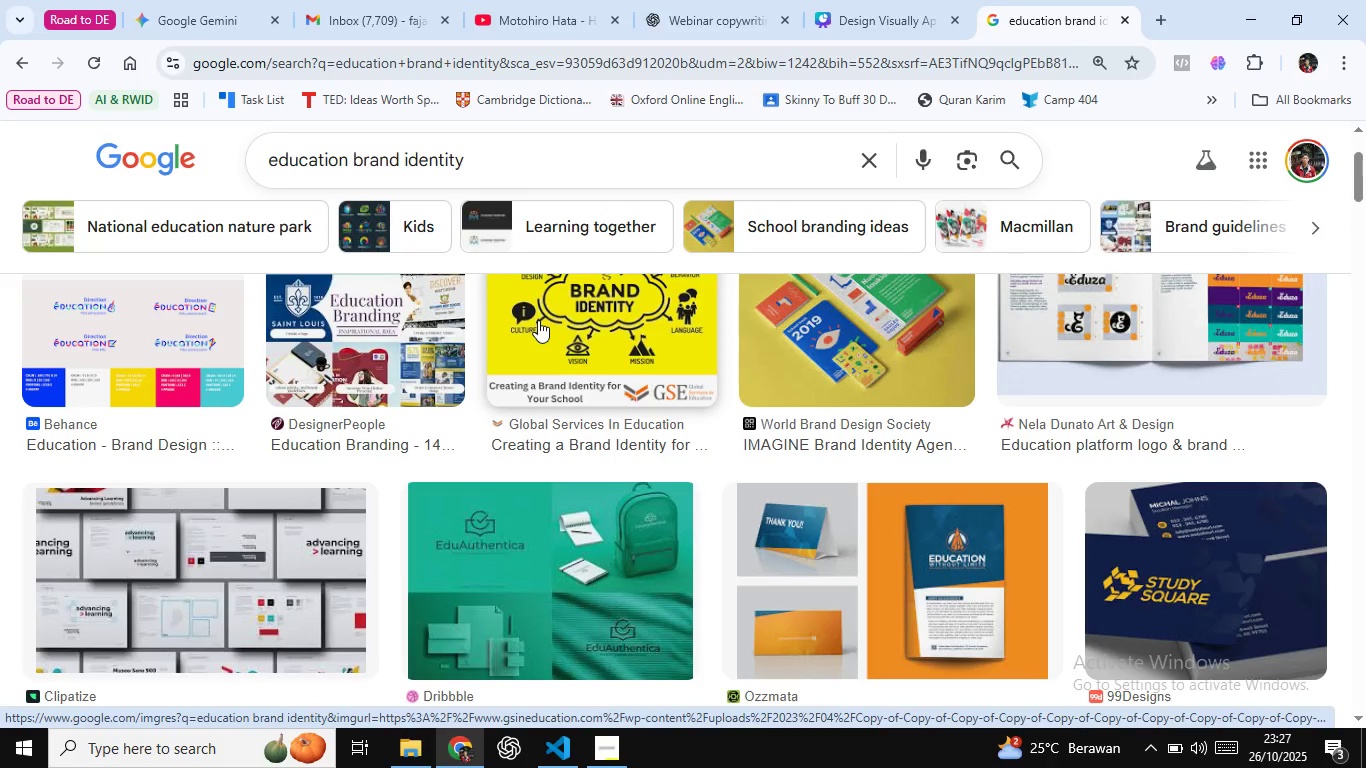 
scroll: coordinate [456, 365], scroll_direction: down, amount: 7.0
 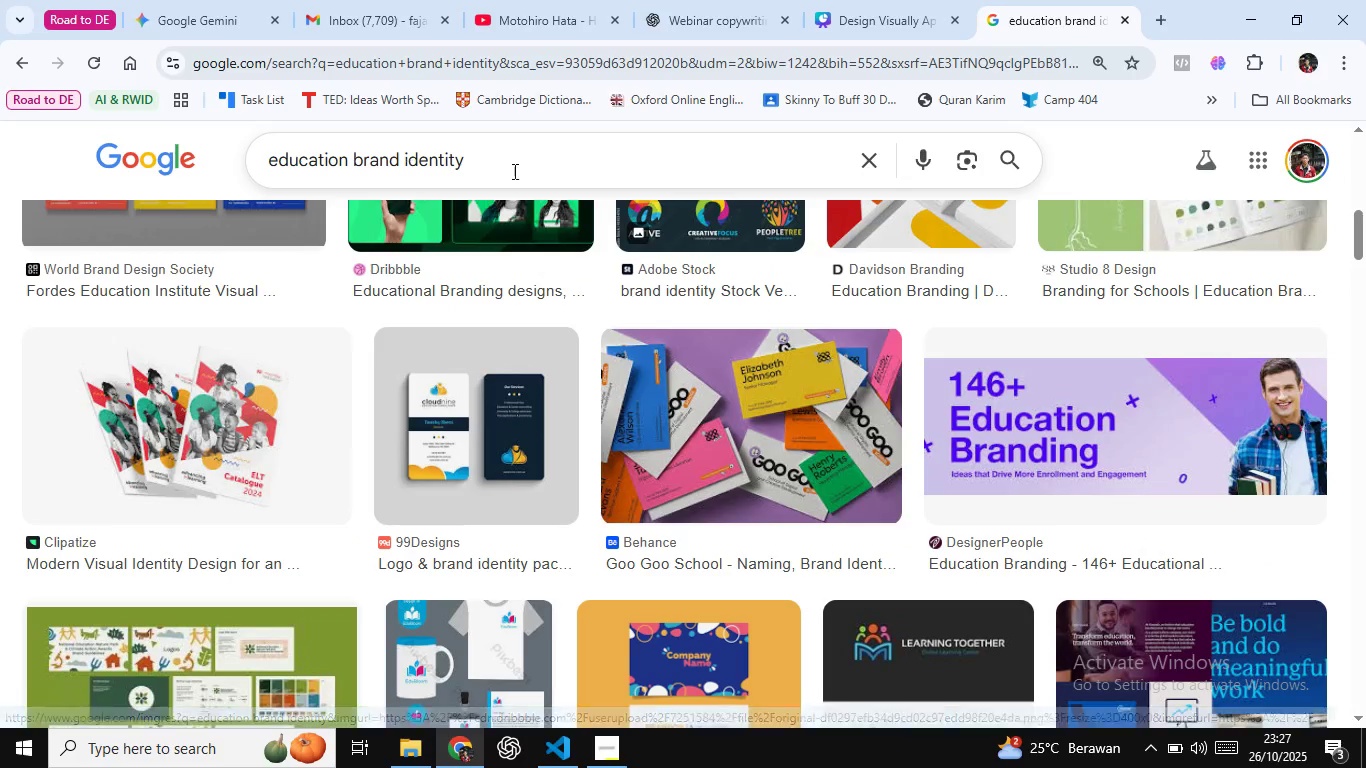 
left_click([586, 170])
 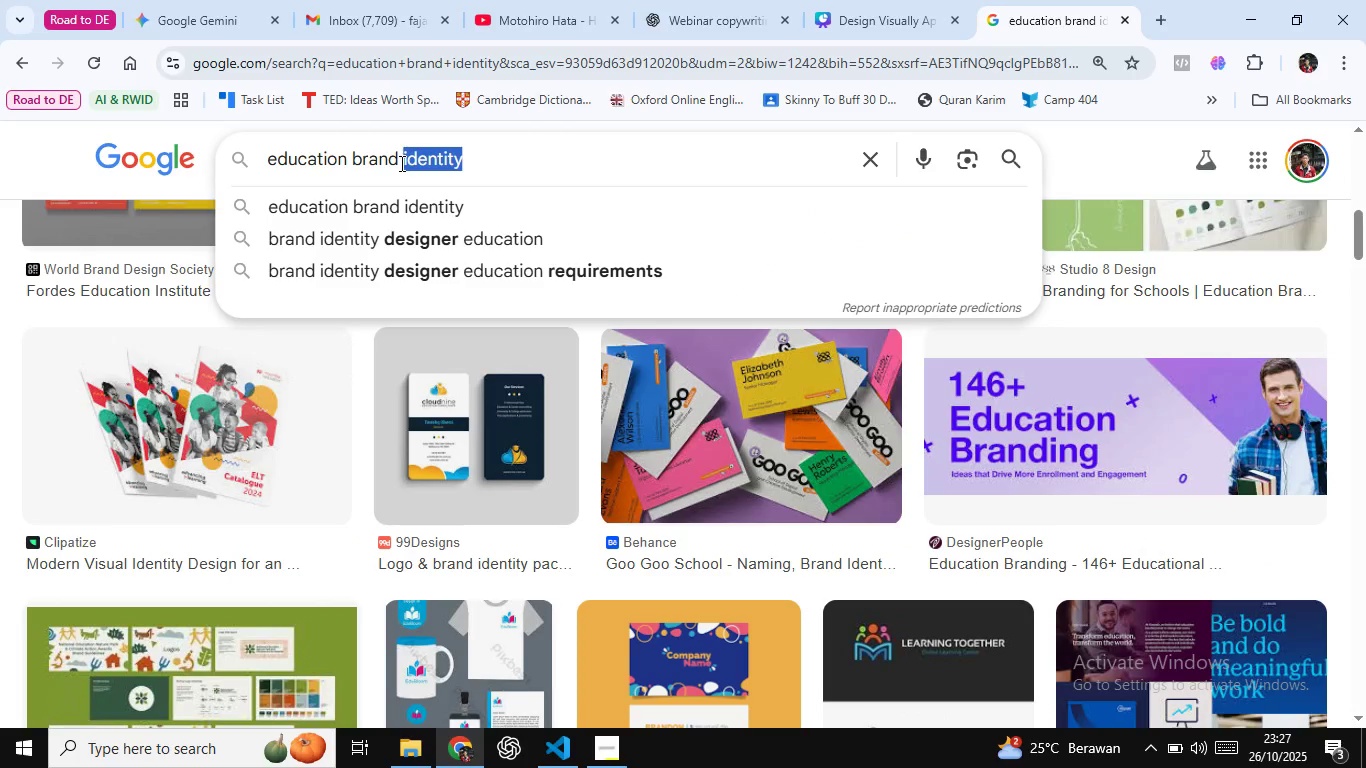 
type(color)
 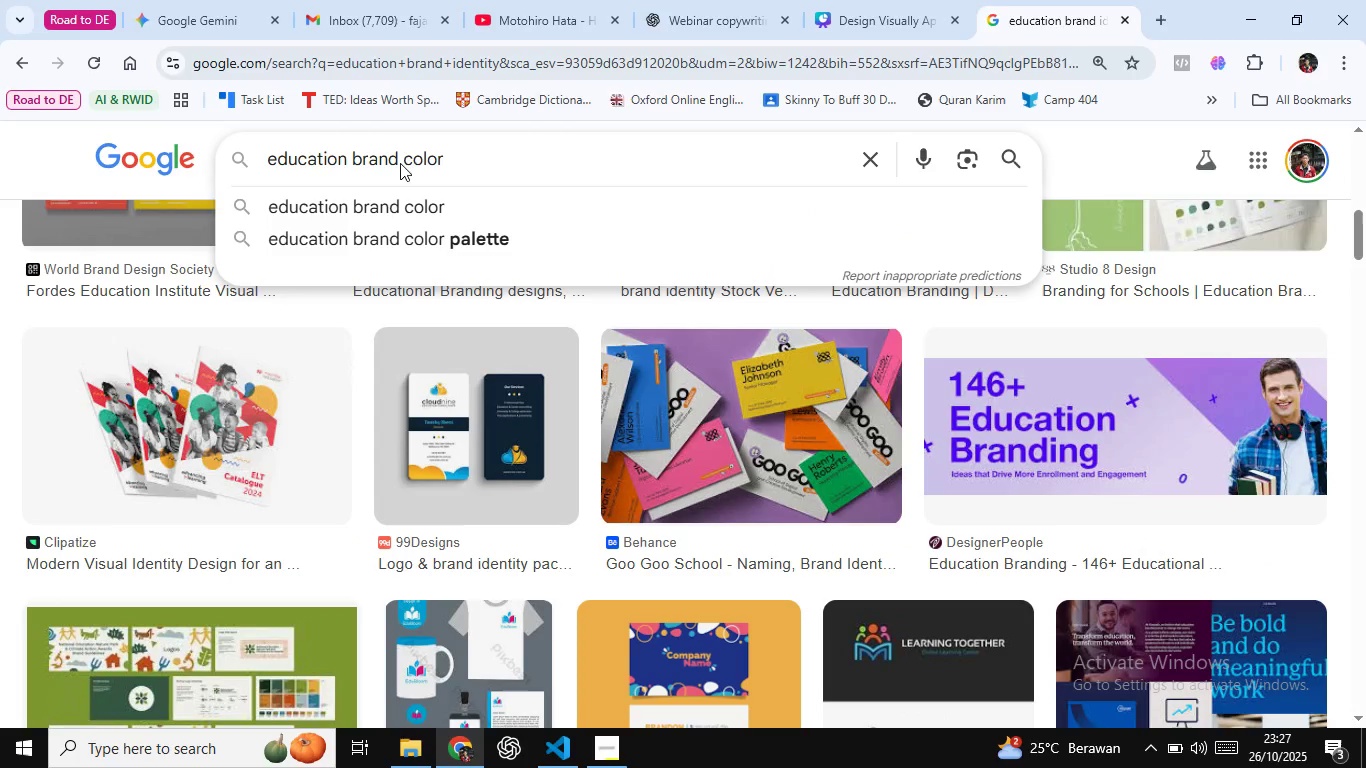 
key(Enter)
 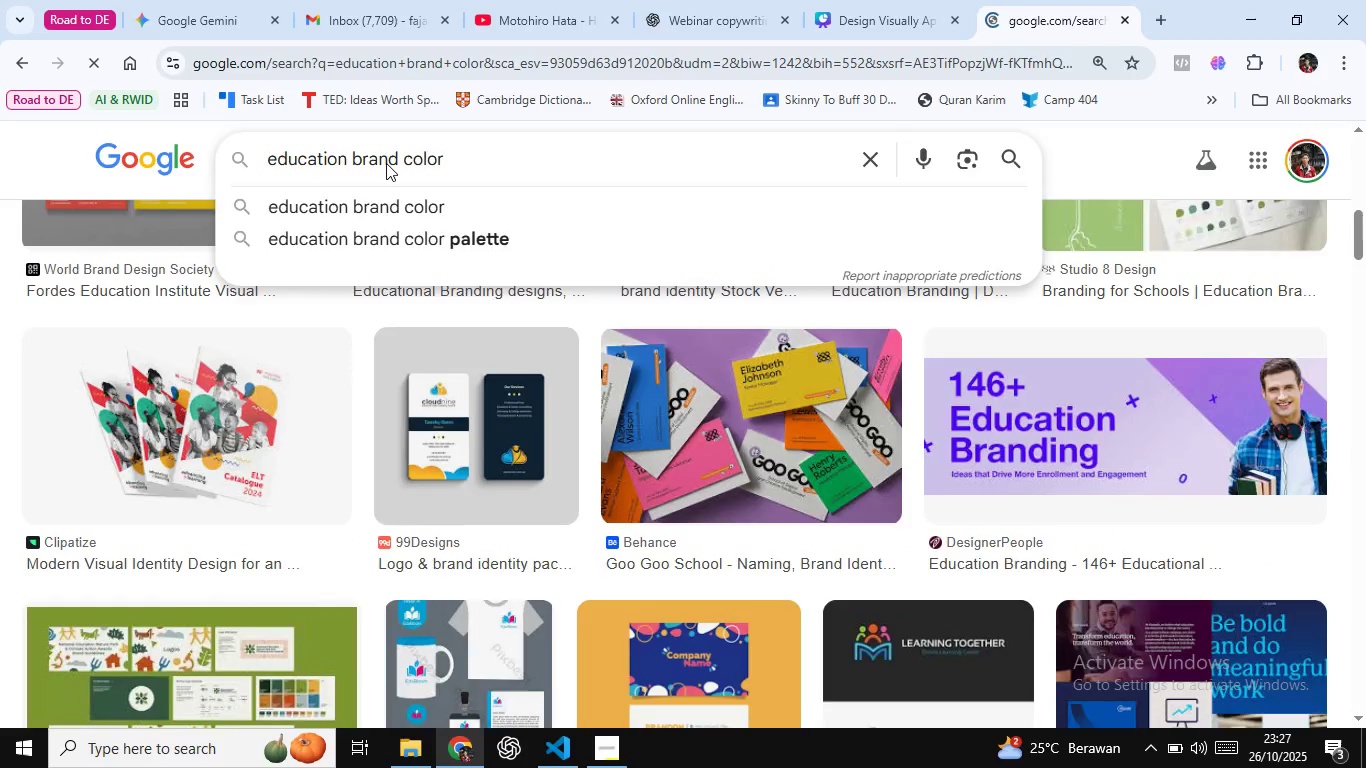 
scroll: coordinate [705, 319], scroll_direction: down, amount: 13.0
 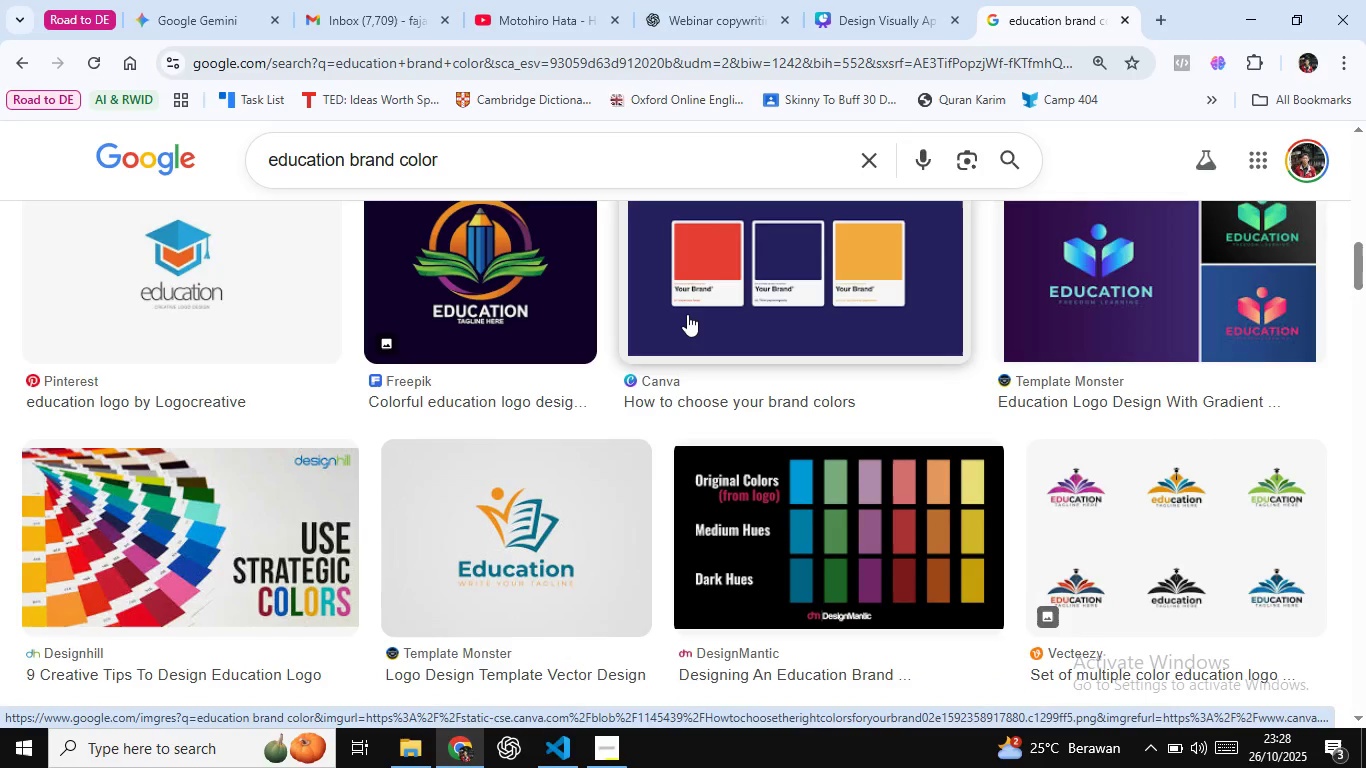 
wait(6.07)
 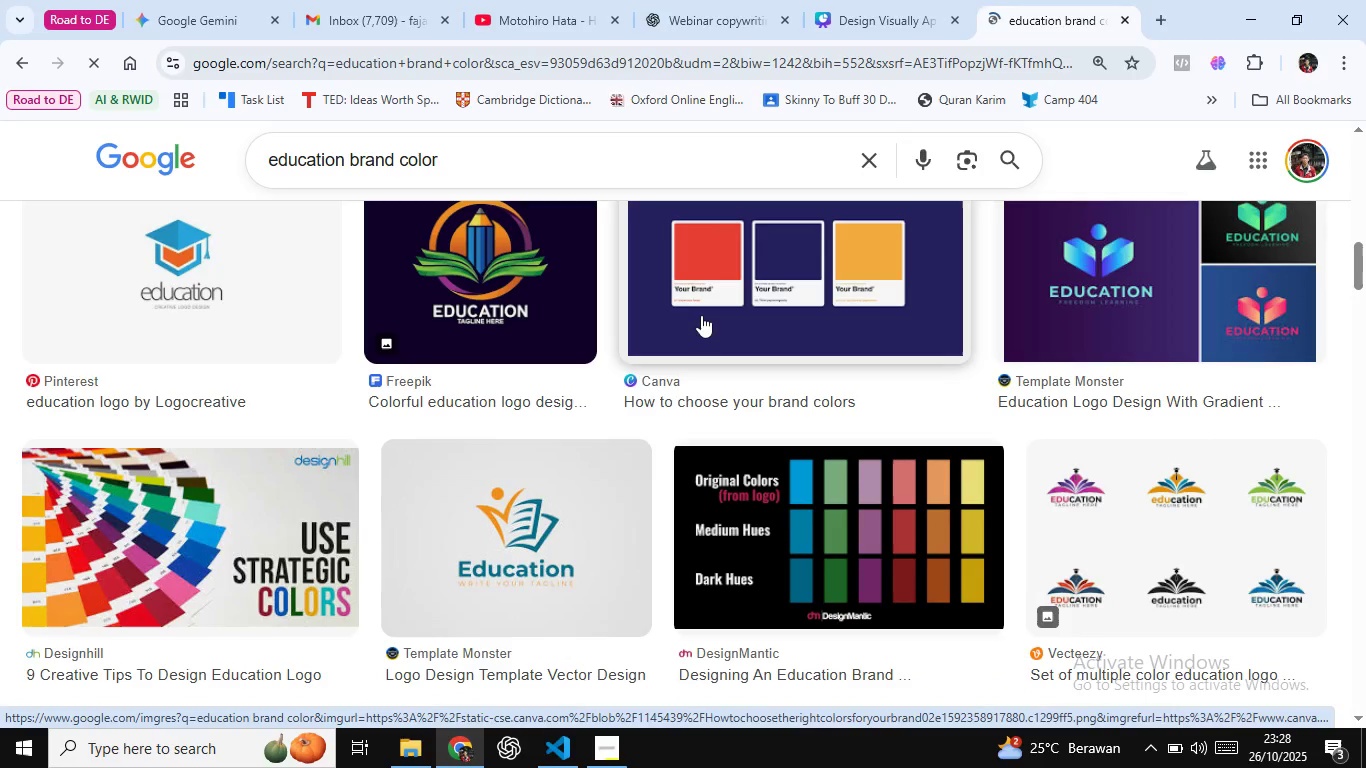 
scroll: coordinate [685, 314], scroll_direction: up, amount: 4.0
 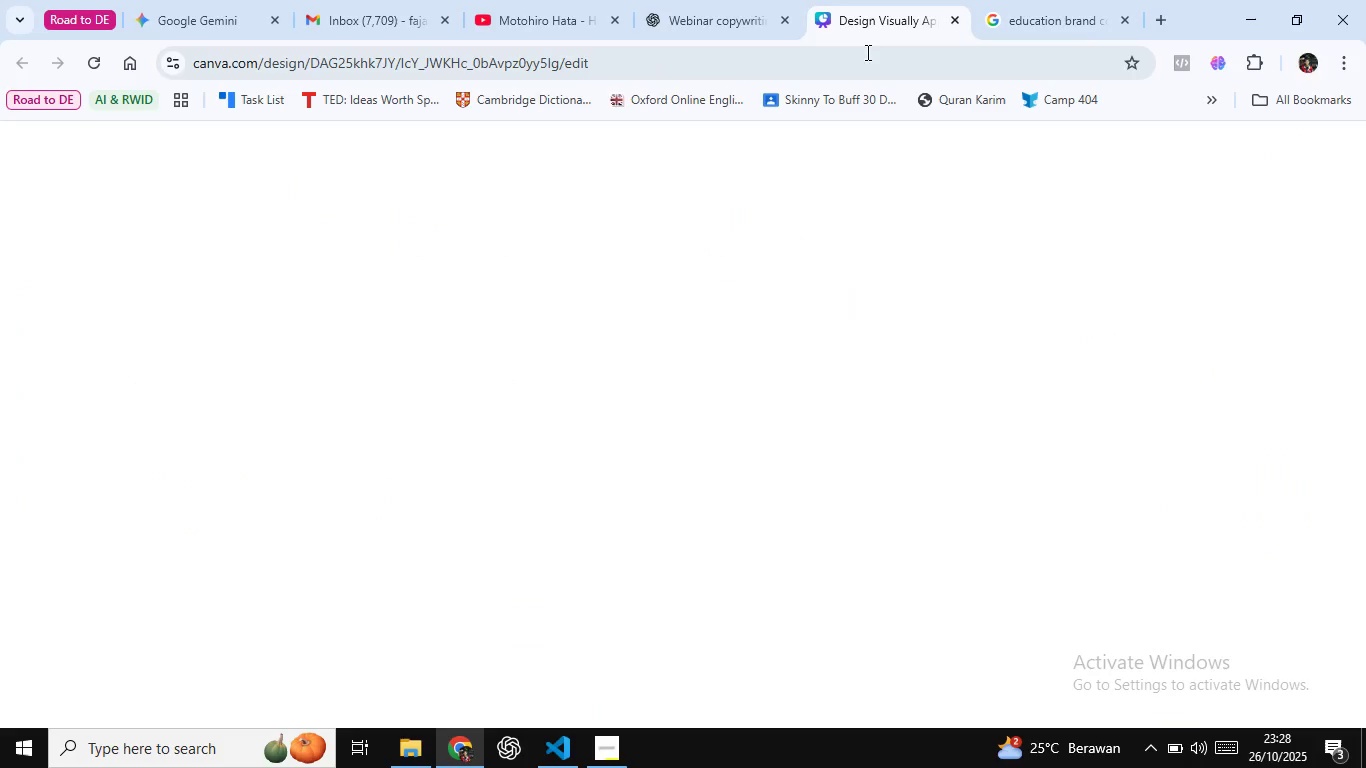 
left_click([903, 0])
 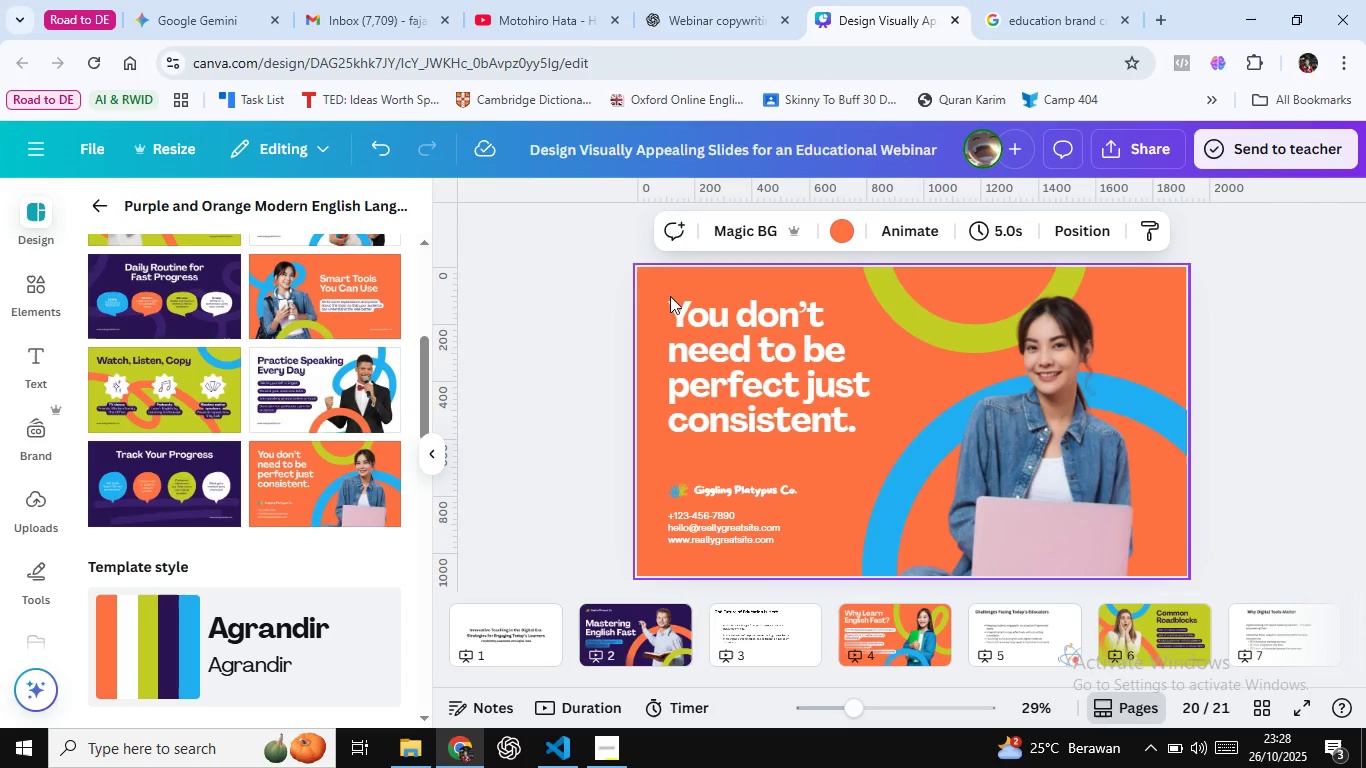 
scroll: coordinate [605, 316], scroll_direction: down, amount: 3.0
 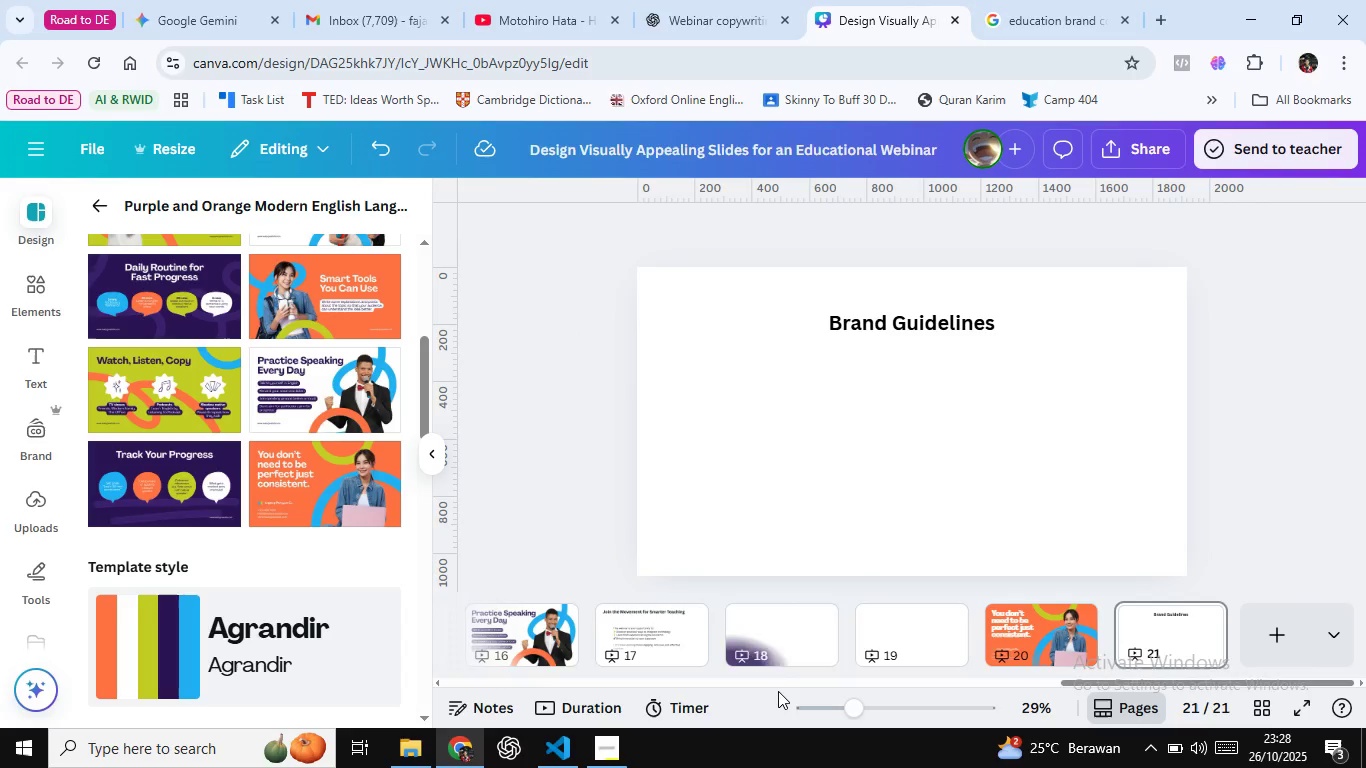 
left_click([778, 691])
 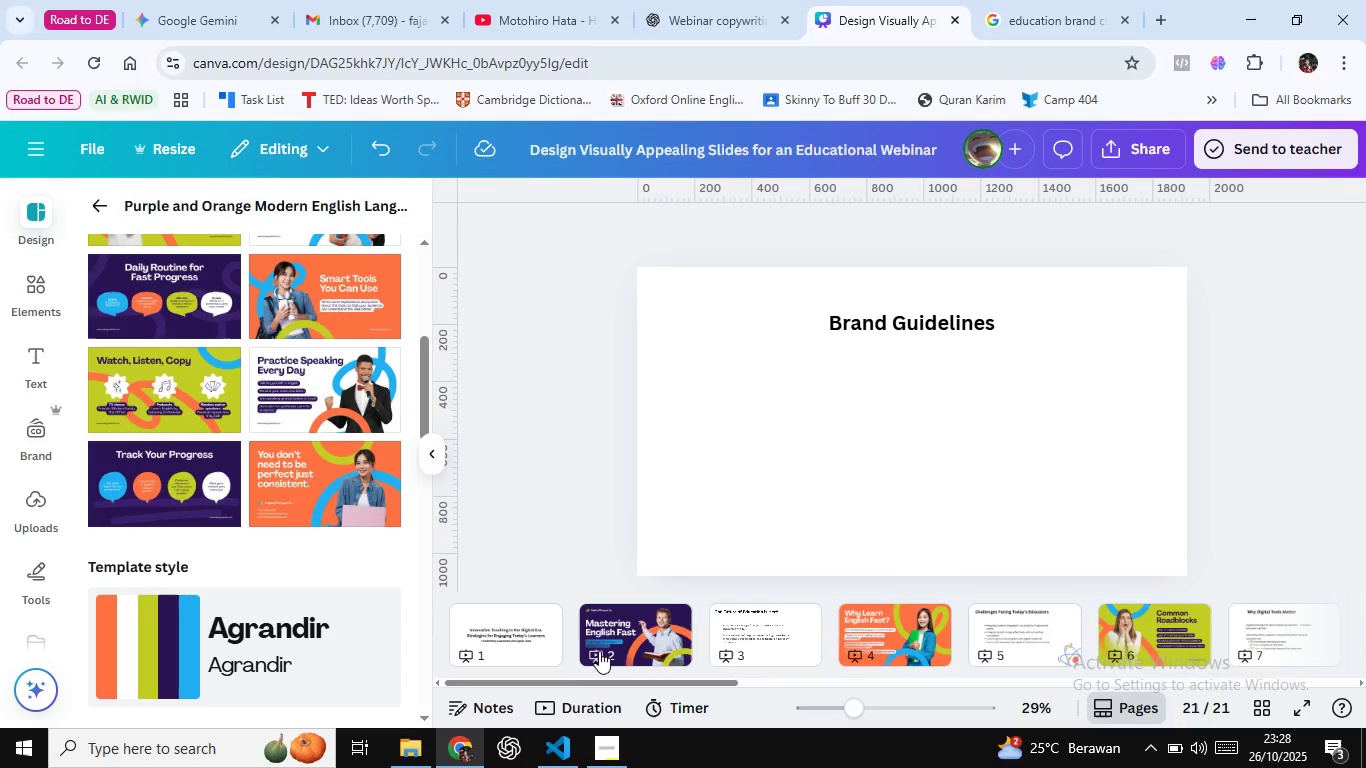 
left_click([915, 652])
 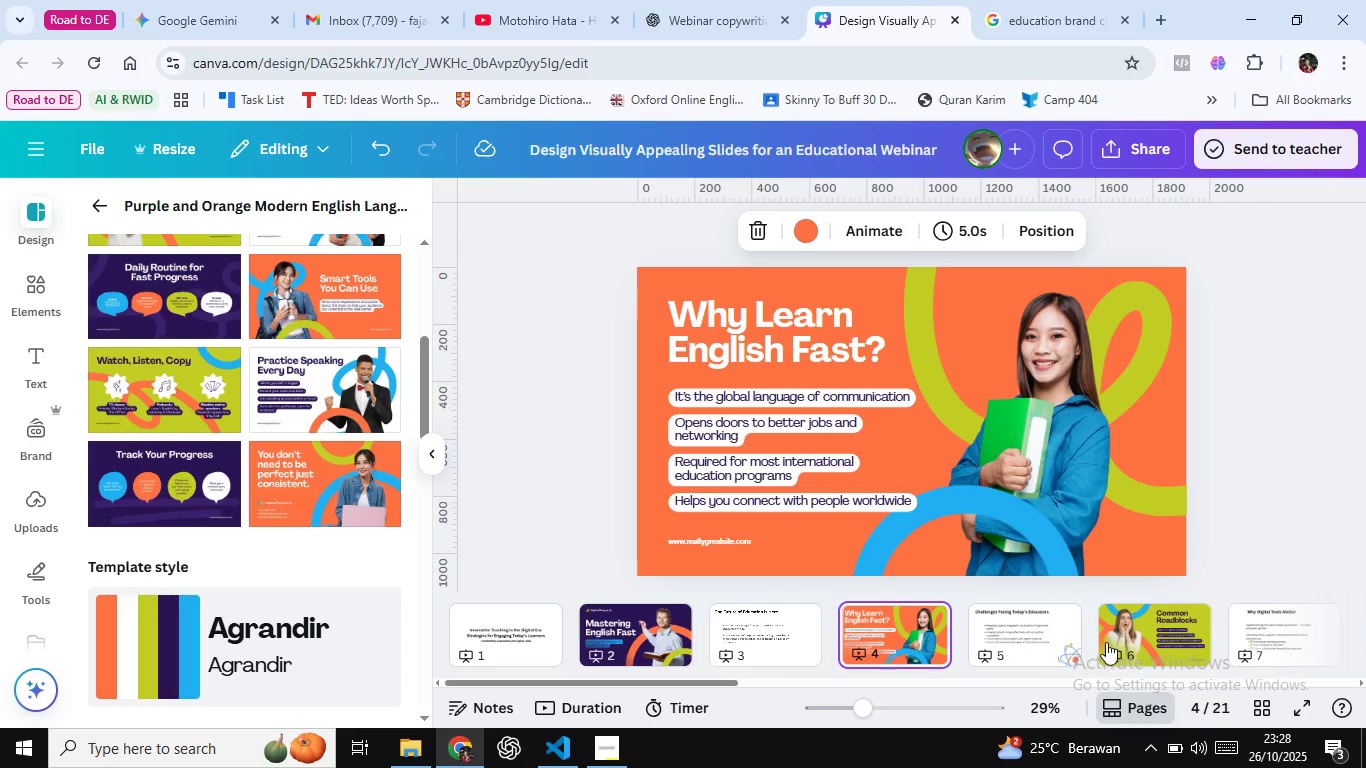 
left_click([1130, 640])
 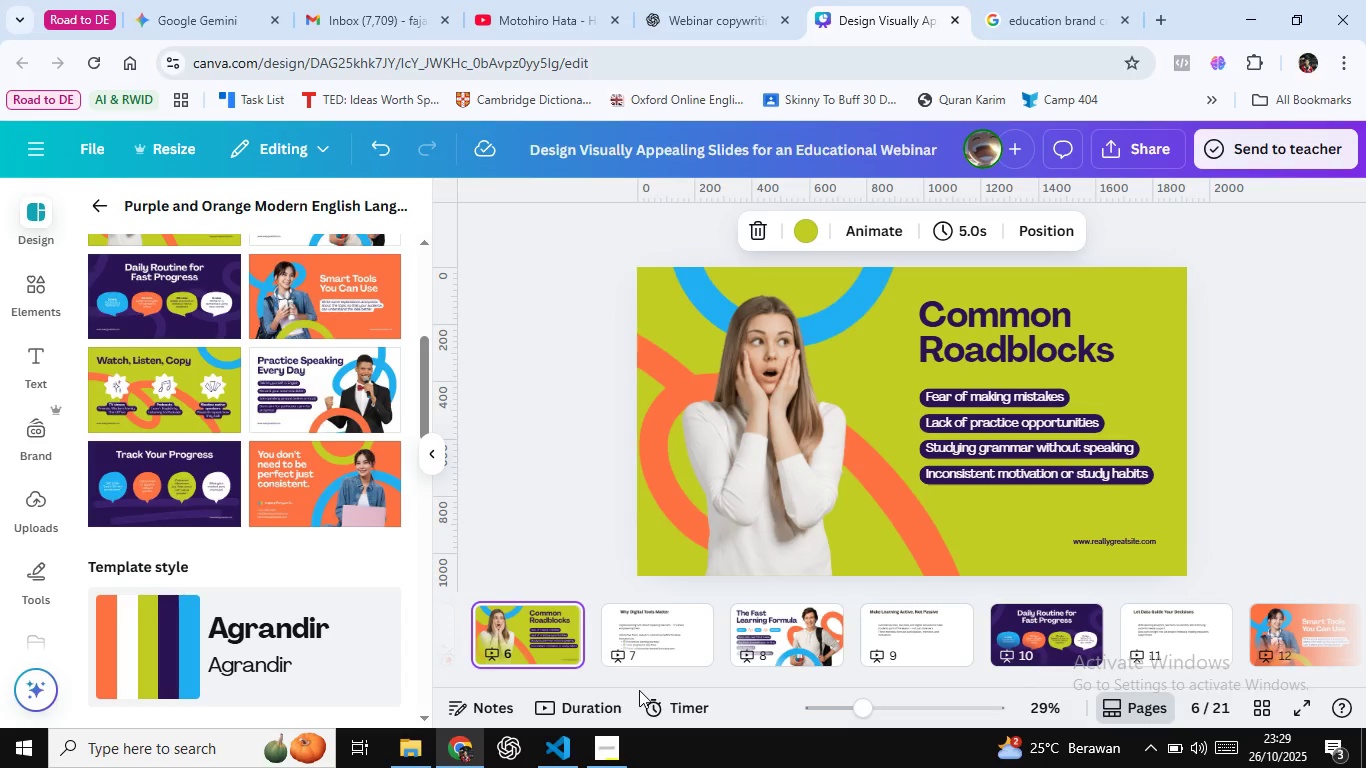 
wait(50.4)
 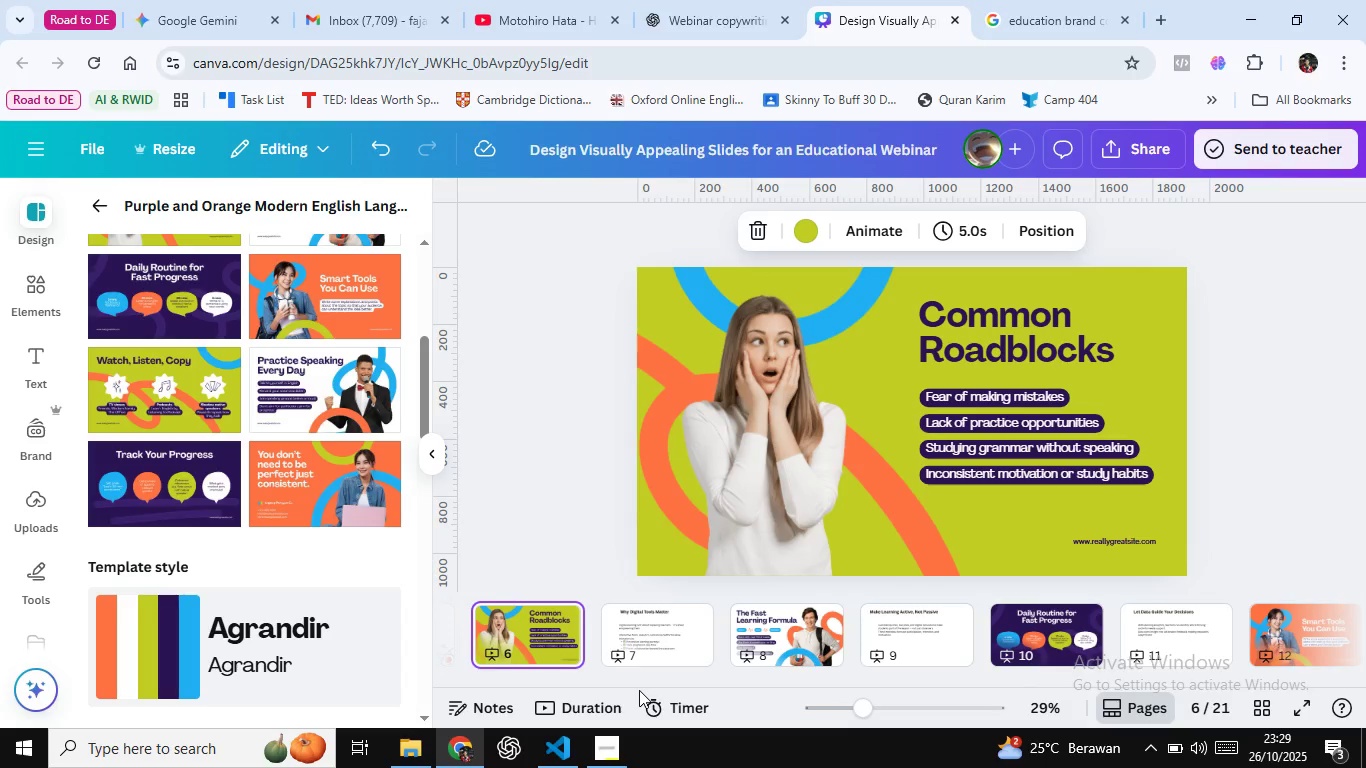 
scroll: coordinate [299, 428], scroll_direction: down, amount: 2.0
 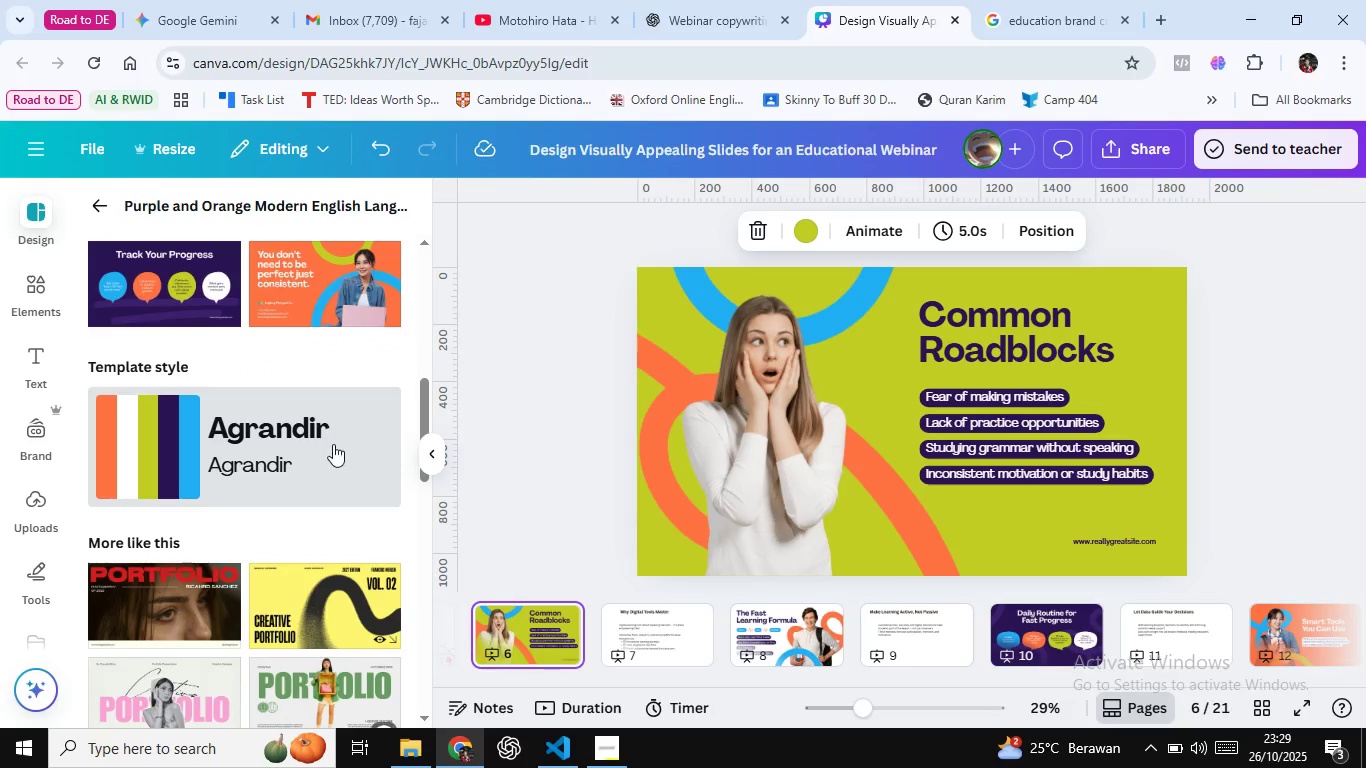 
scroll: coordinate [332, 447], scroll_direction: up, amount: 7.0
 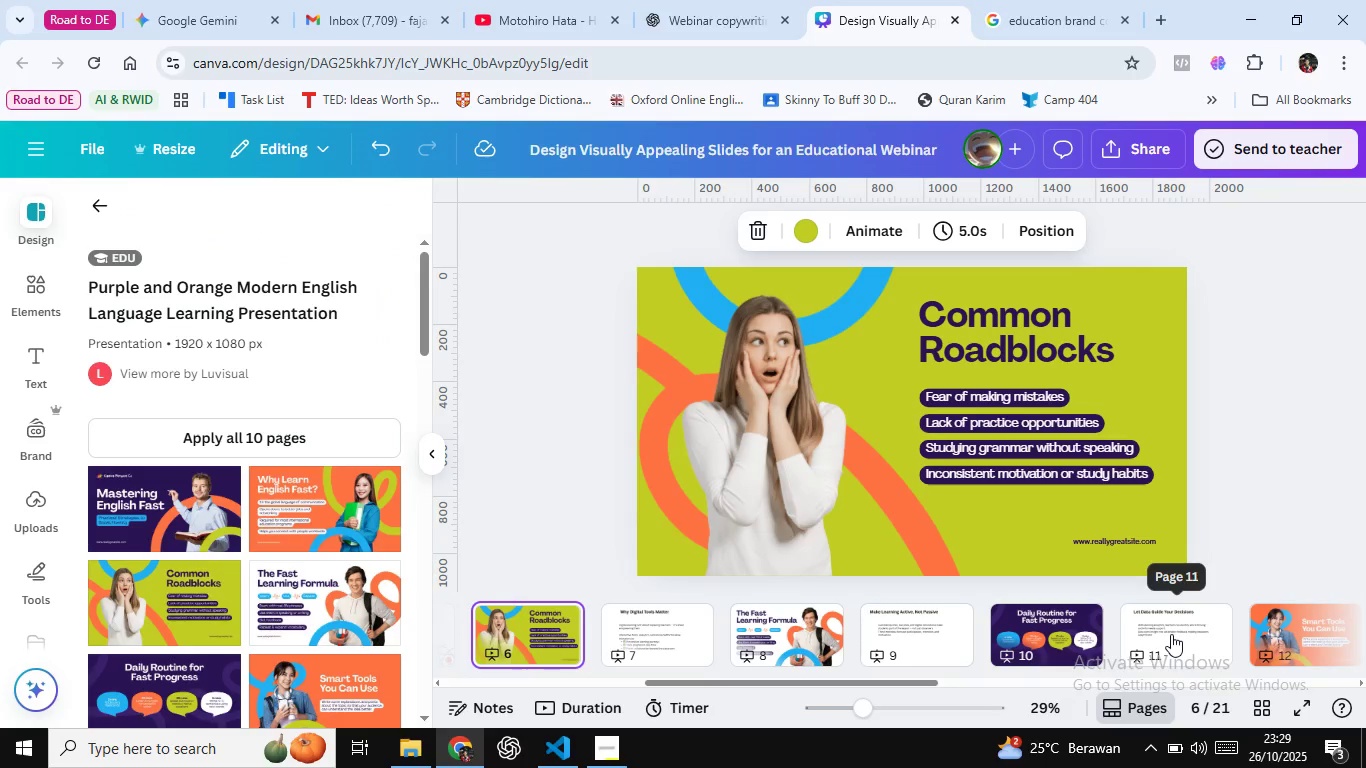 
left_click([1172, 633])
 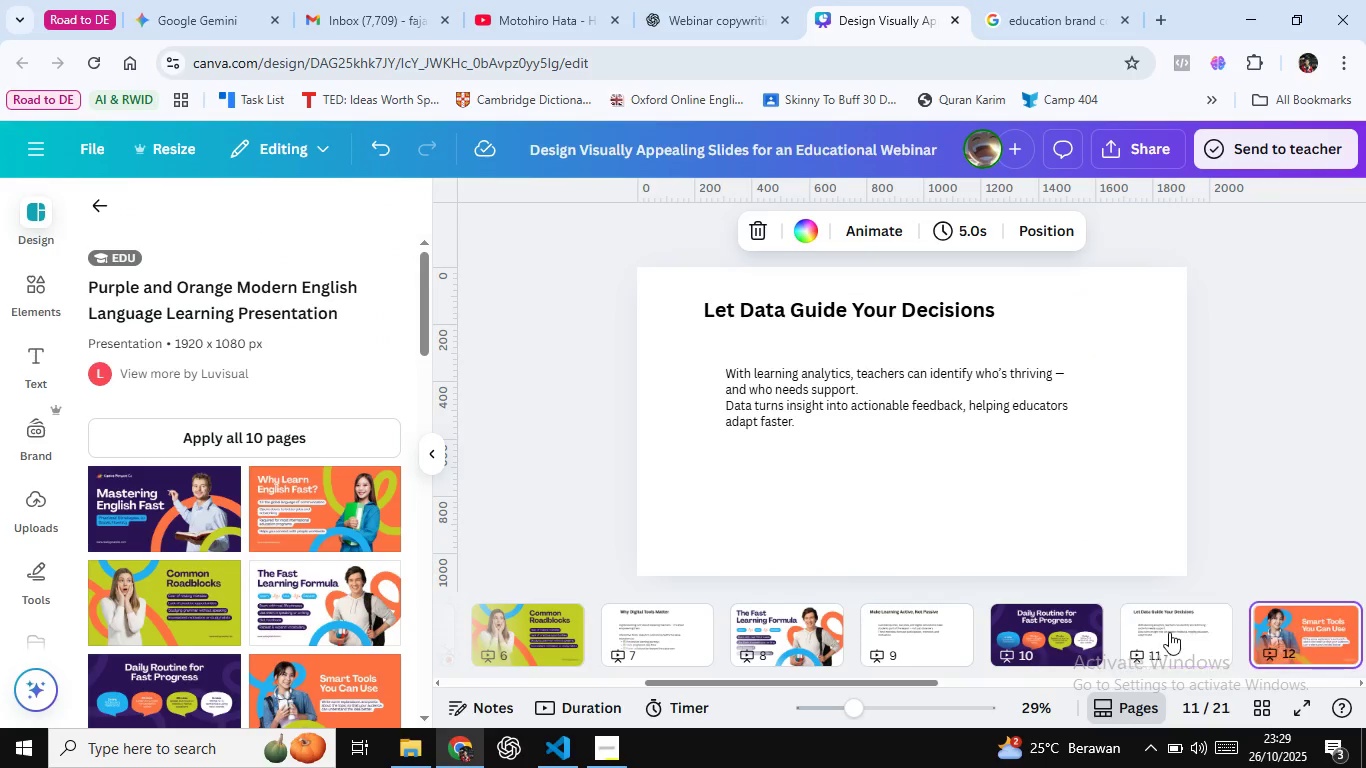 
key(ArrowRight)
 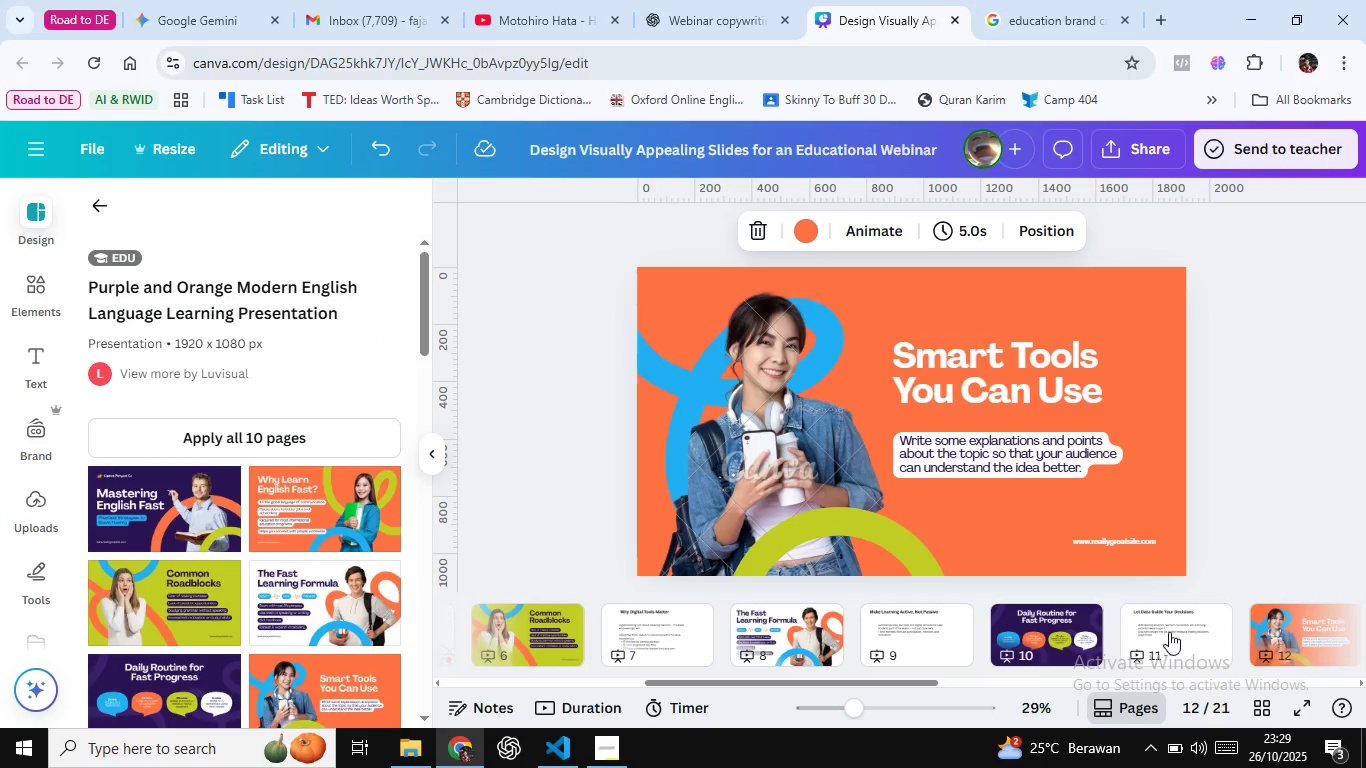 
key(ArrowRight)
 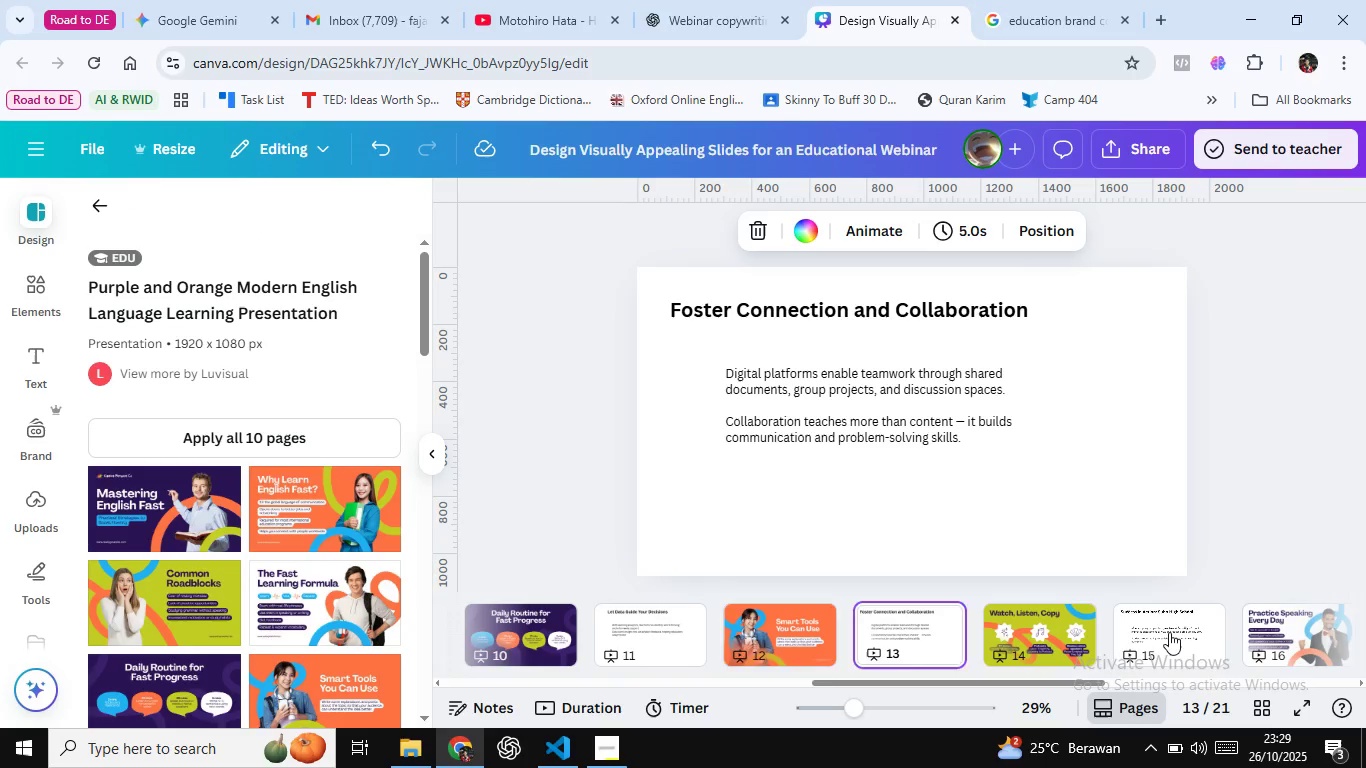 
key(ArrowLeft)
 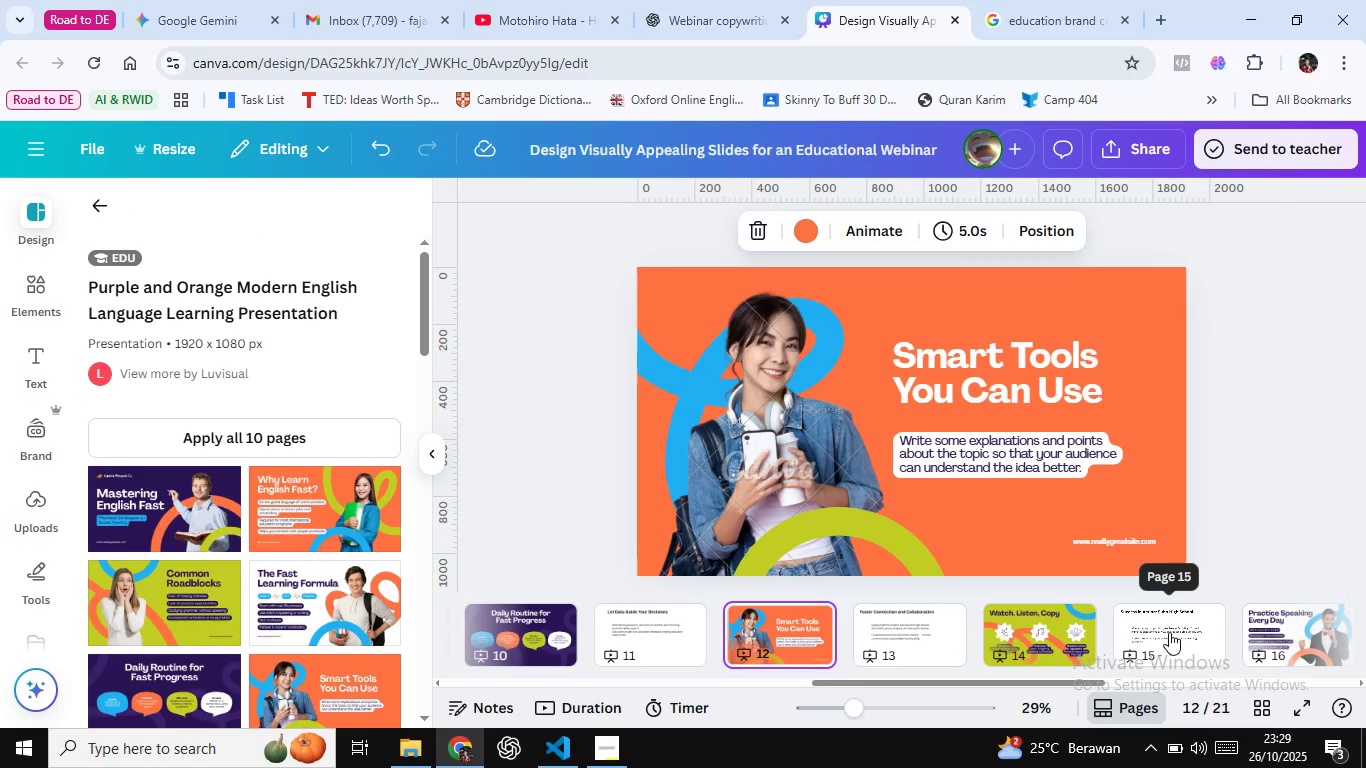 
key(ArrowRight)
 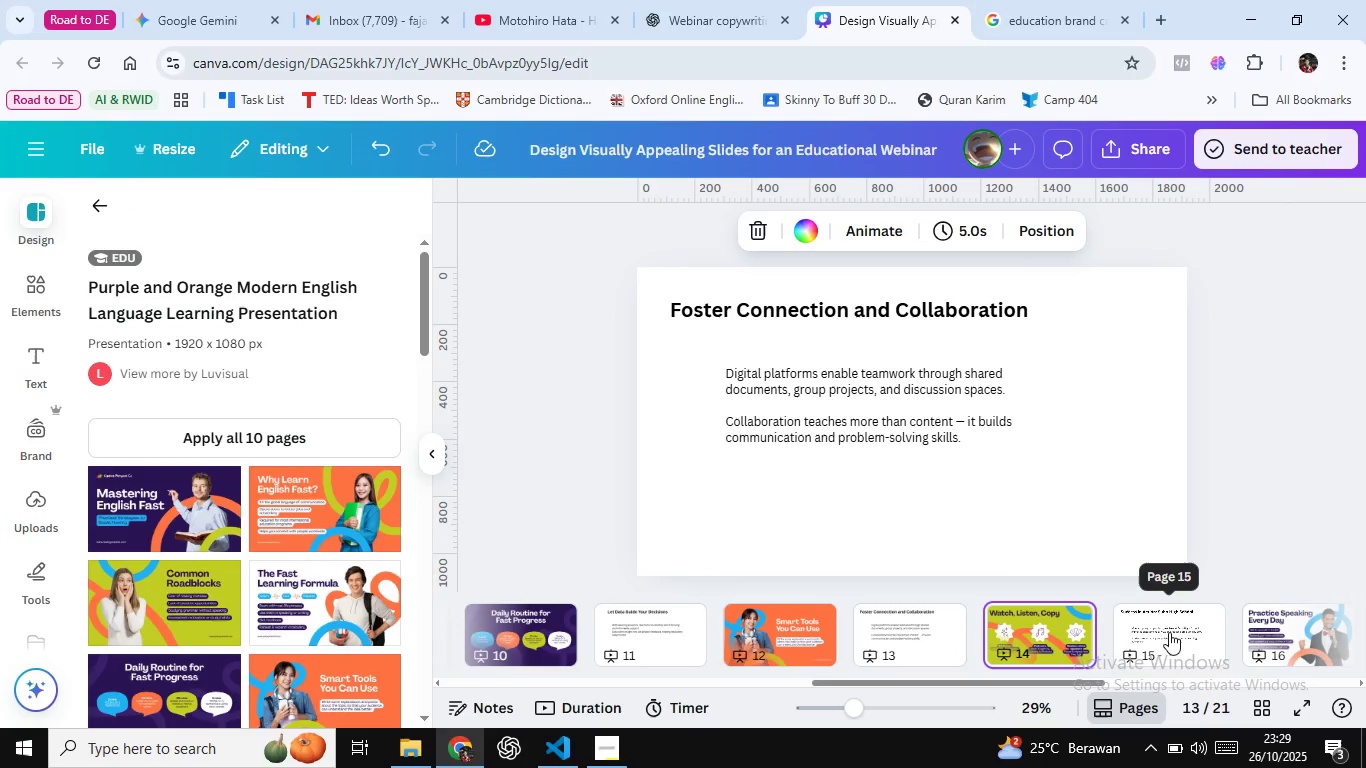 
key(ArrowRight)
 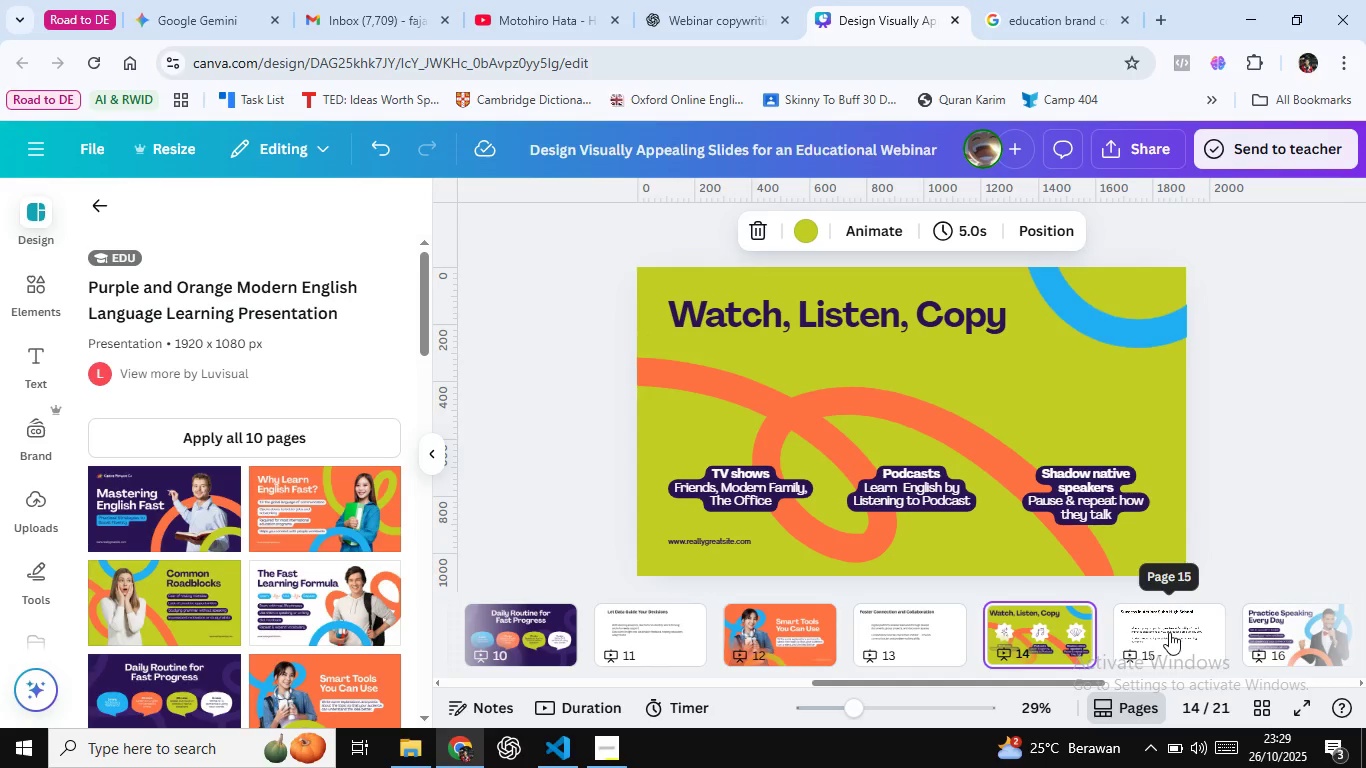 
key(ArrowRight)
 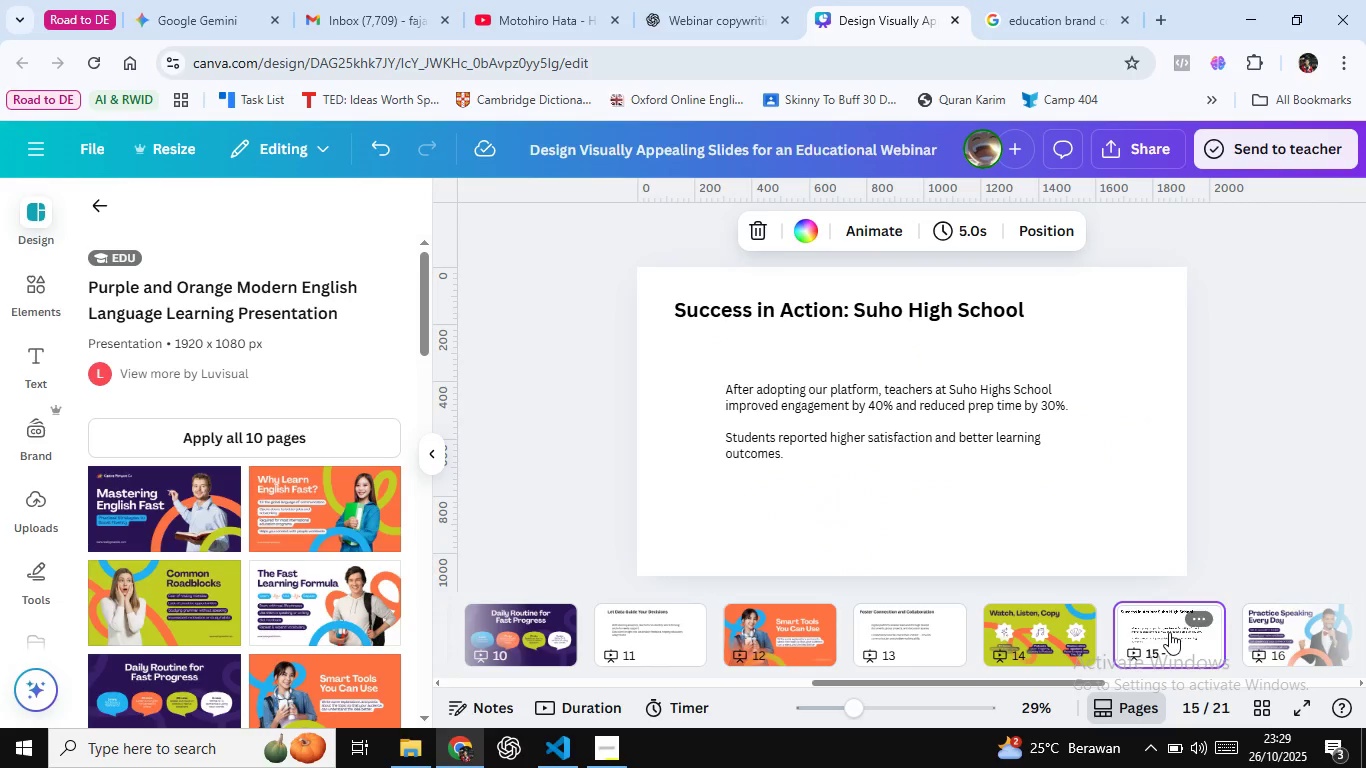 
key(ArrowRight)
 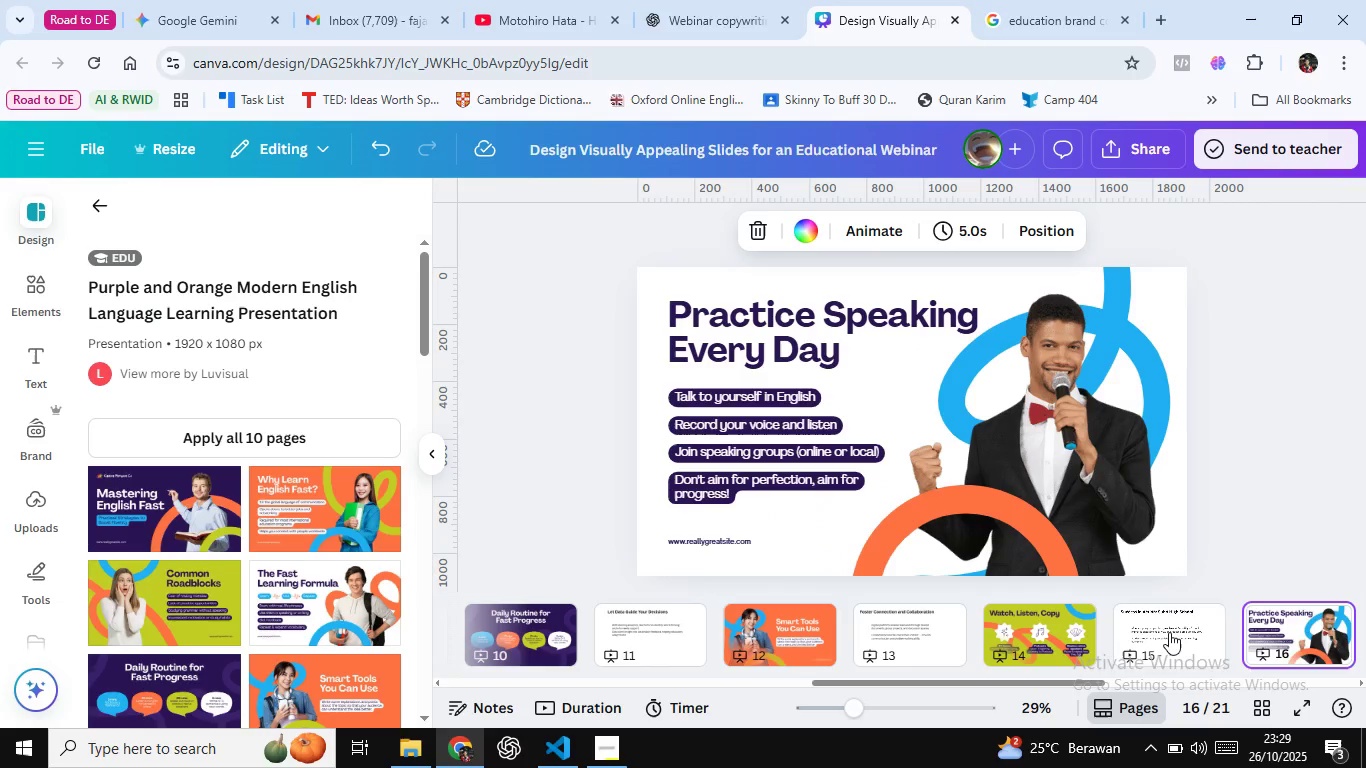 
key(ArrowLeft)
 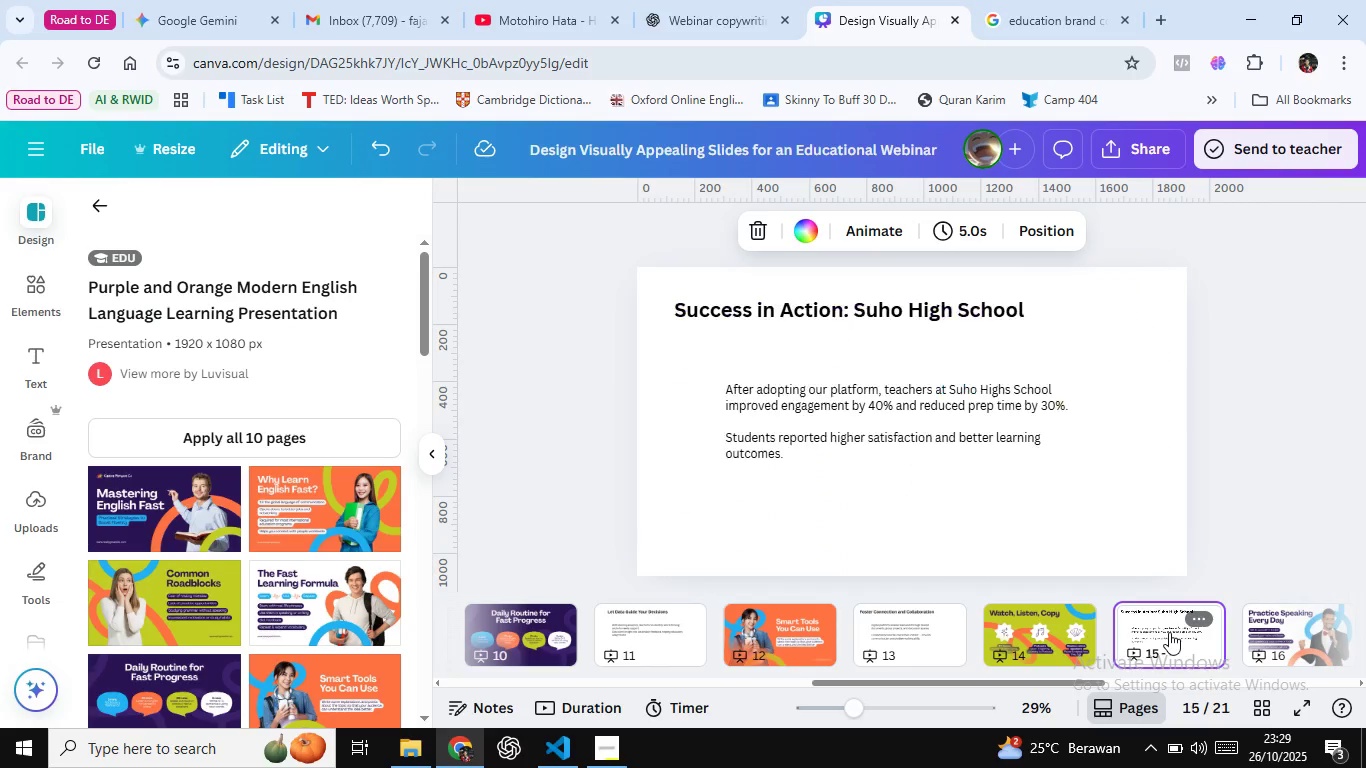 
key(ArrowLeft)
 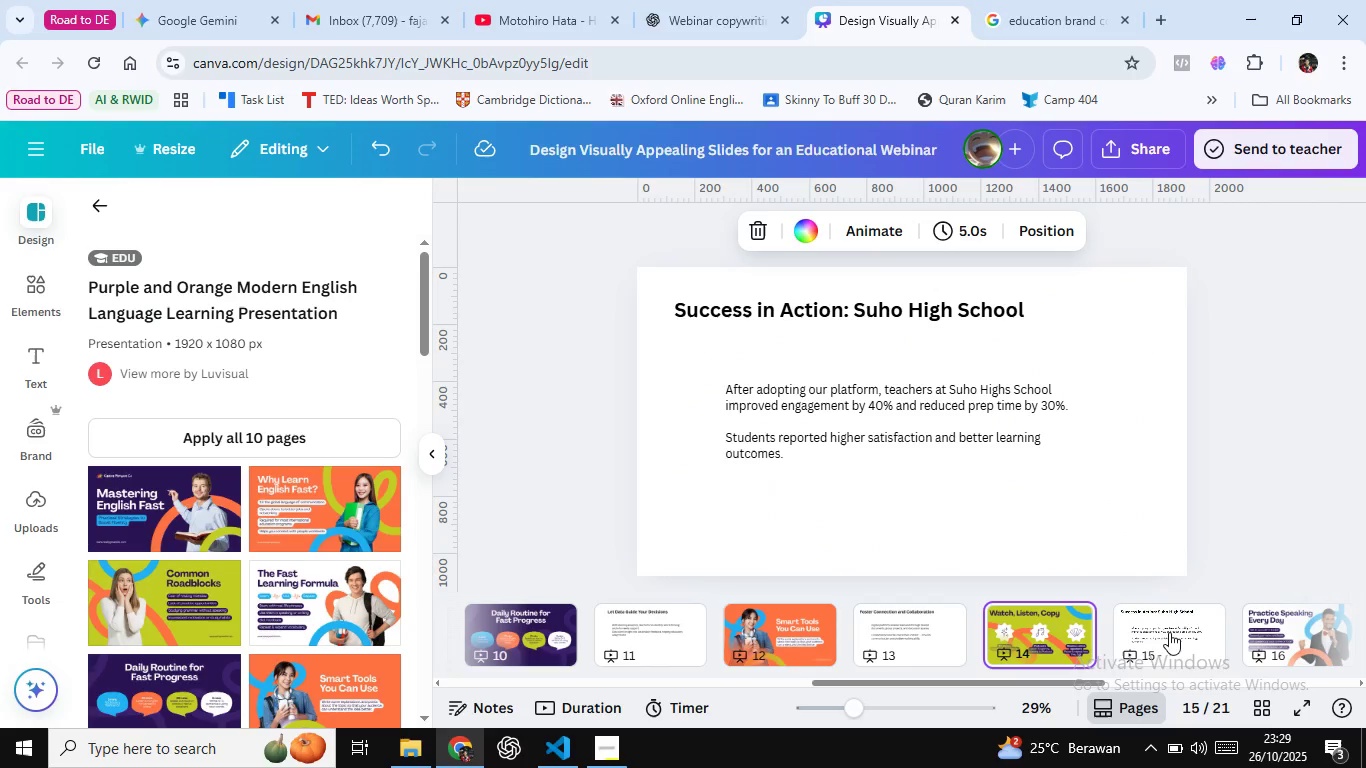 
key(ArrowLeft)
 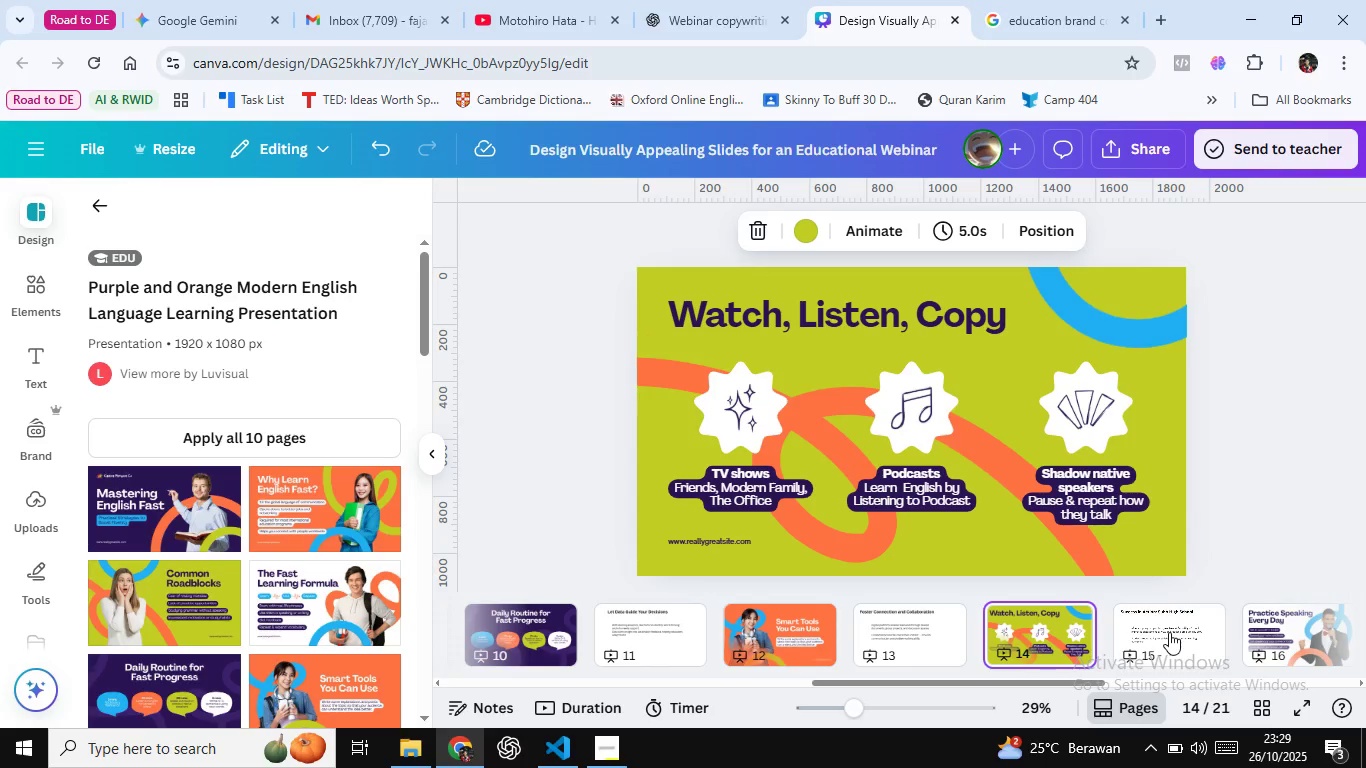 
wait(22.44)
 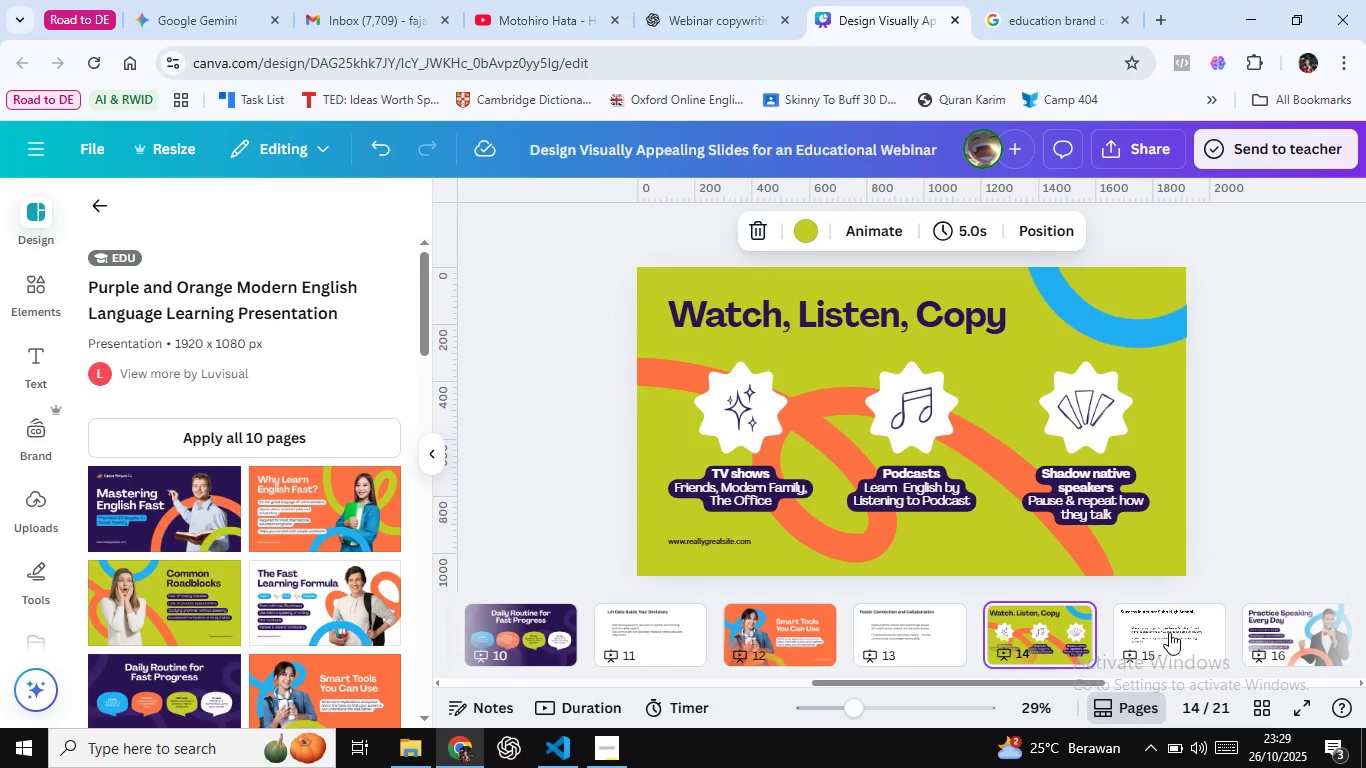 
key(ArrowRight)
 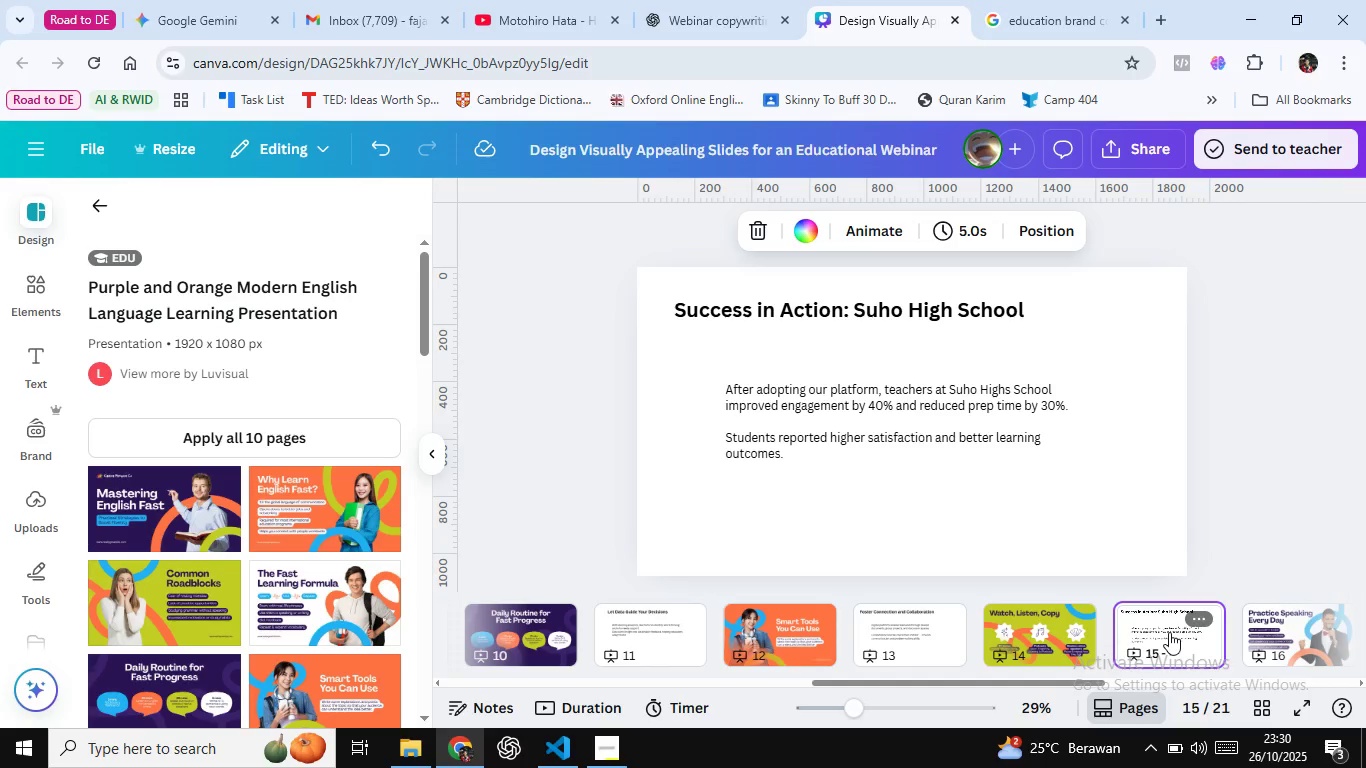 
wait(23.89)
 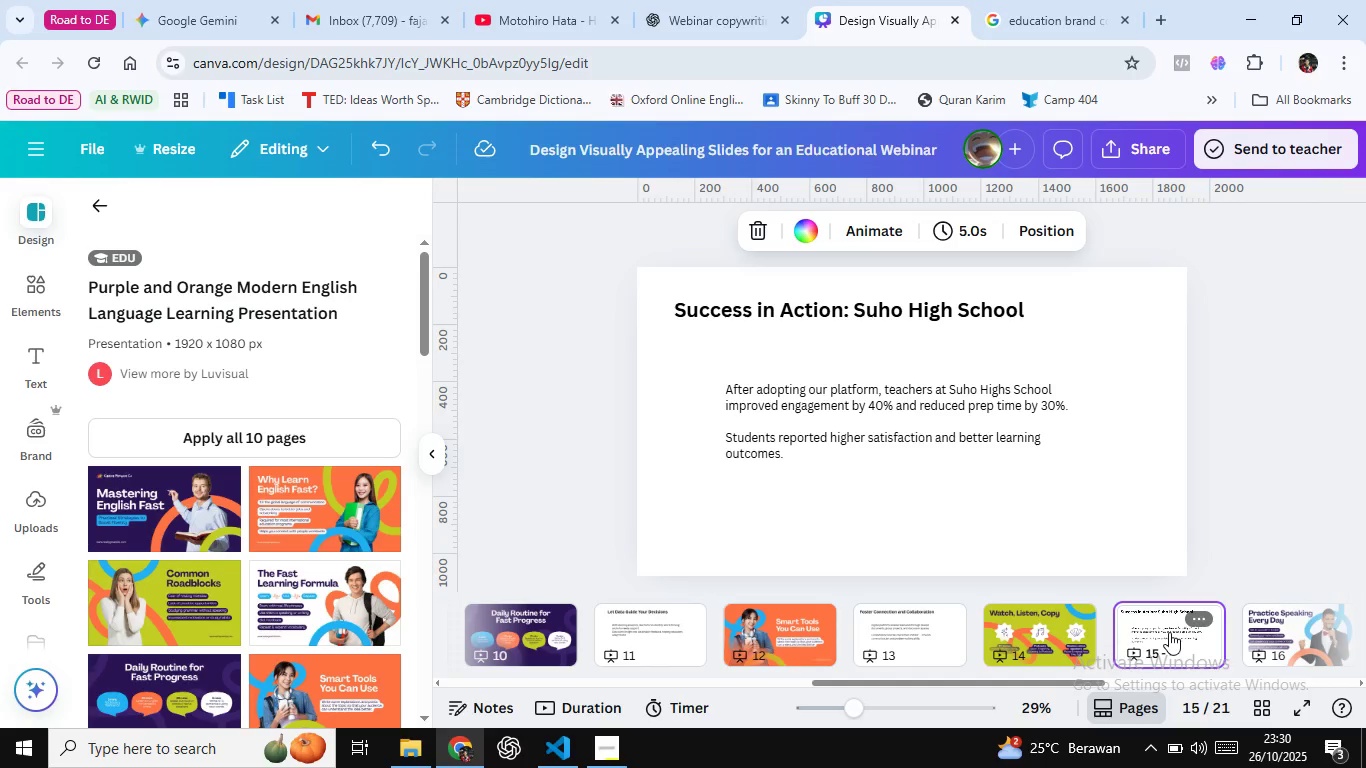 
key(ArrowRight)
 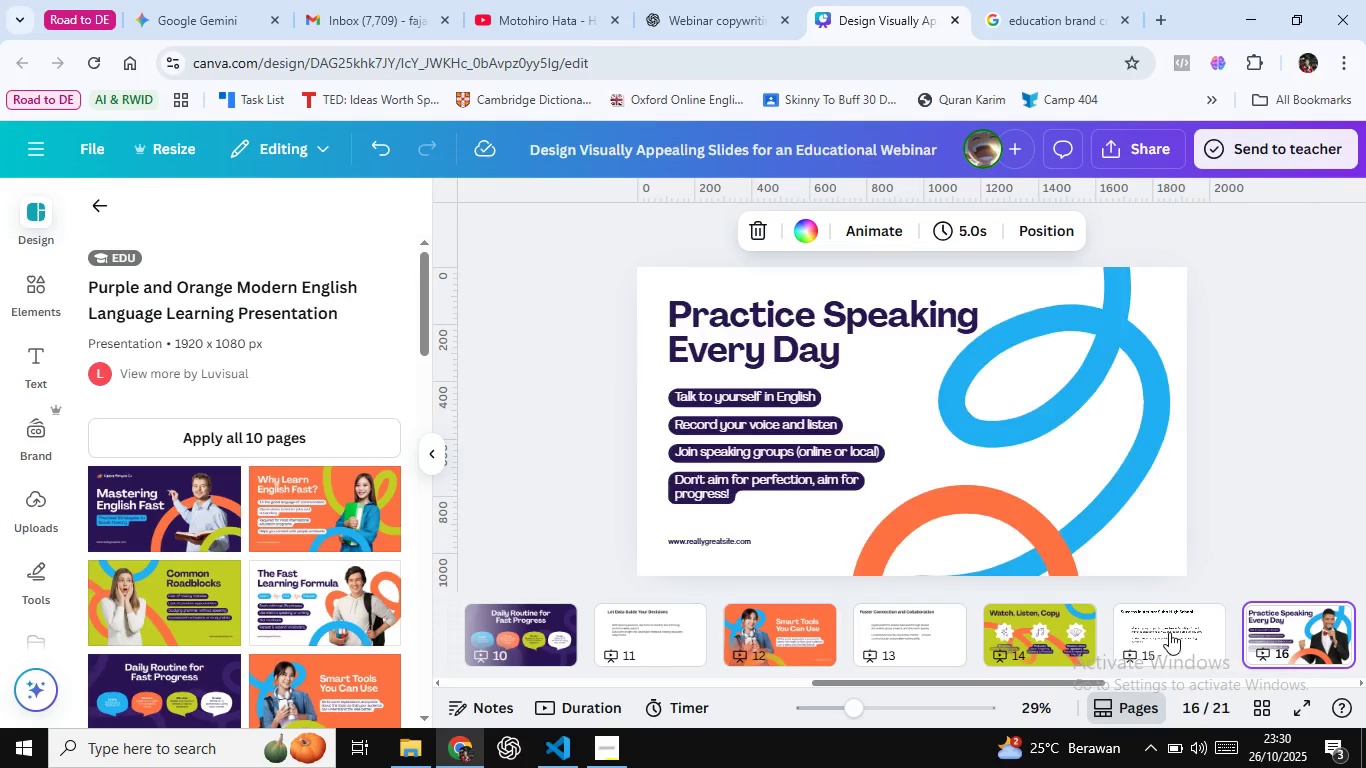 
key(ArrowRight)
 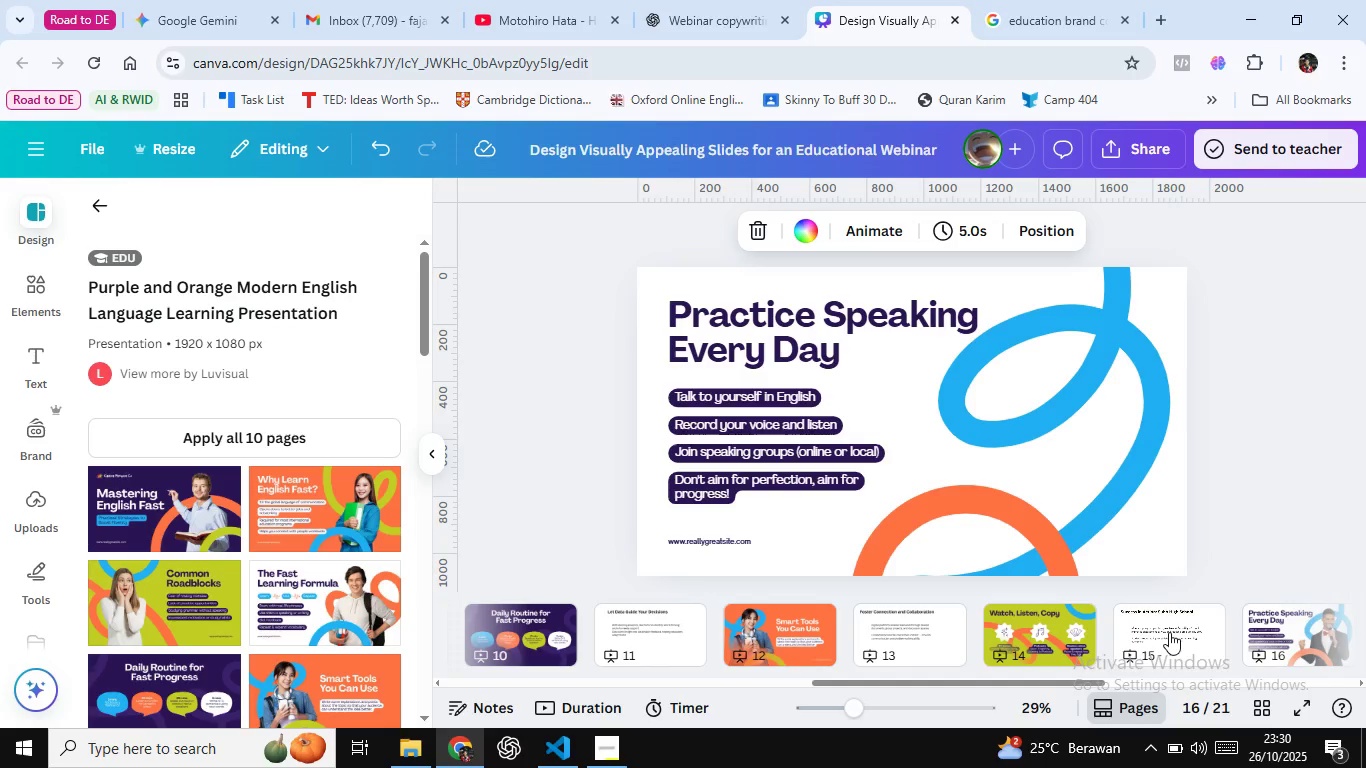 
key(ArrowRight)
 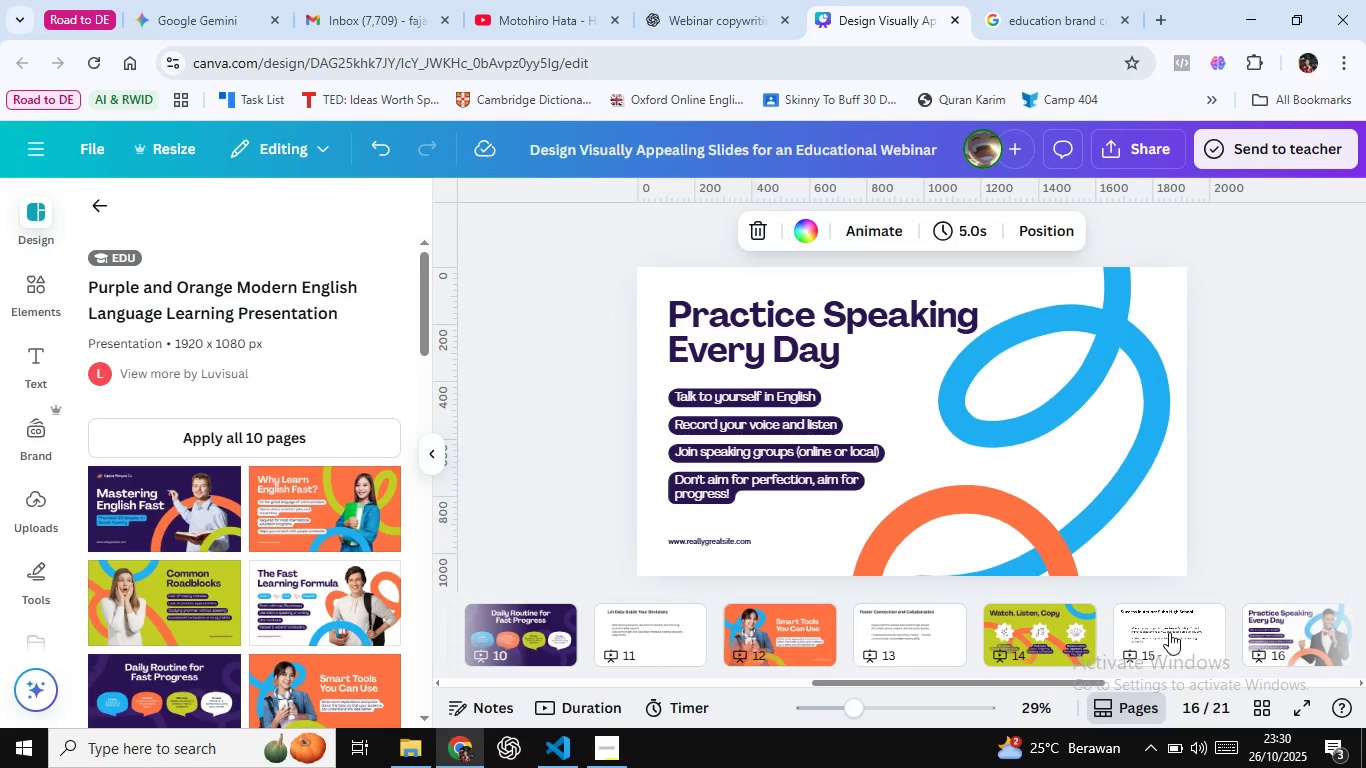 
key(ArrowRight)
 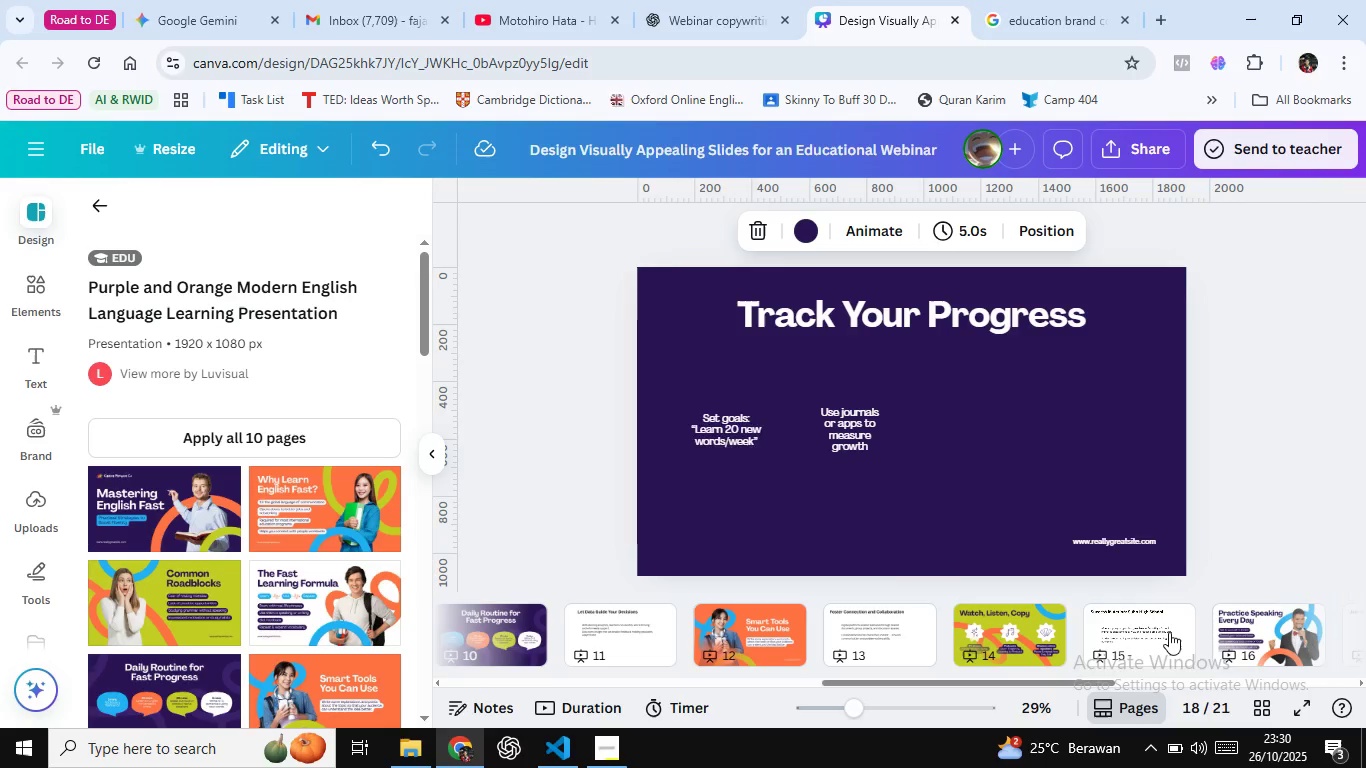 
key(ArrowRight)
 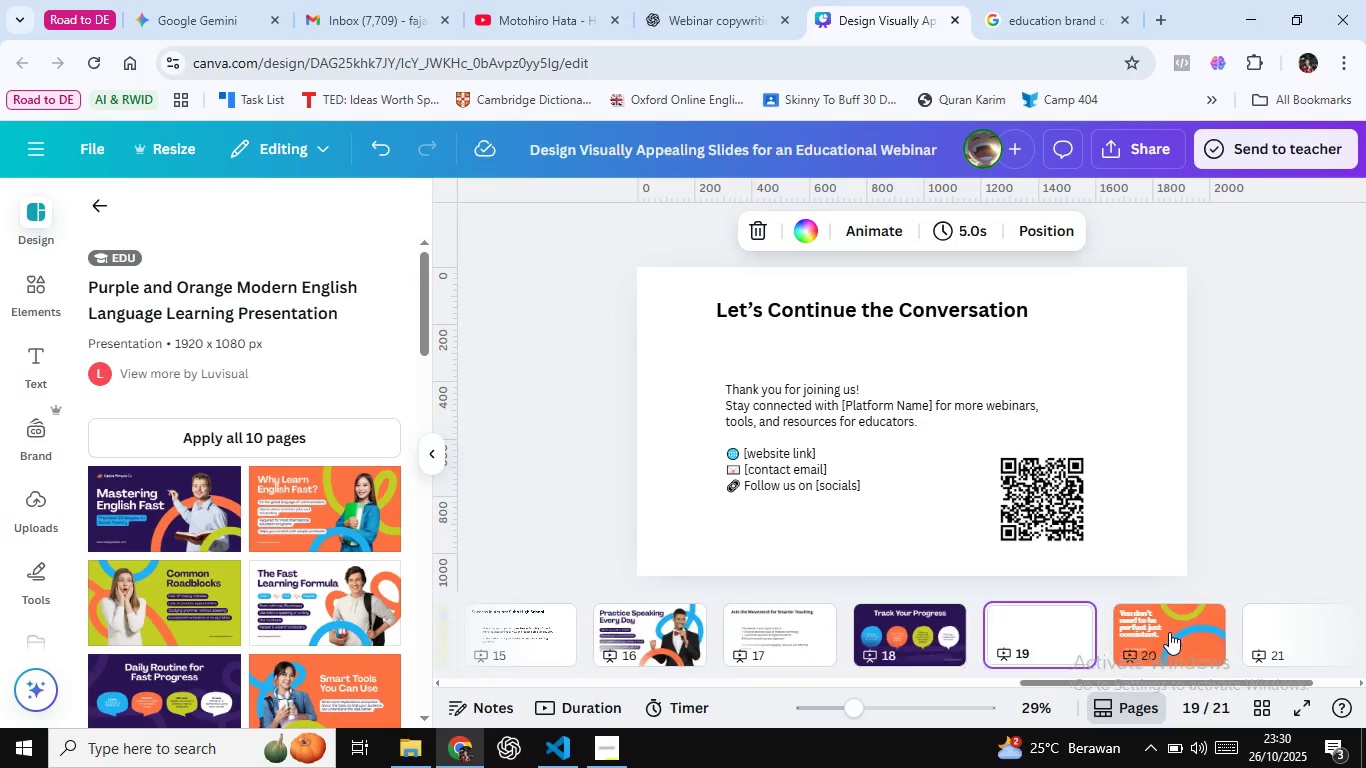 
key(ArrowRight)
 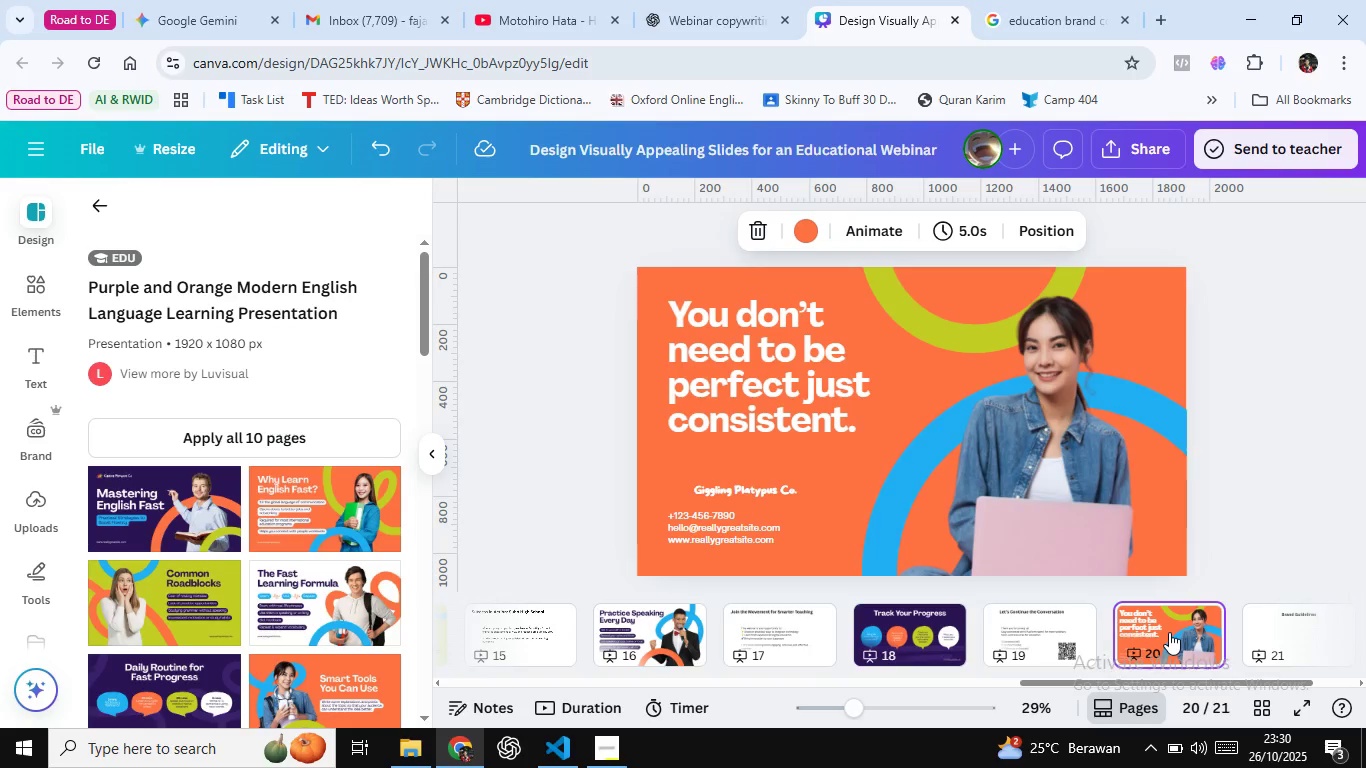 
key(ArrowLeft)
 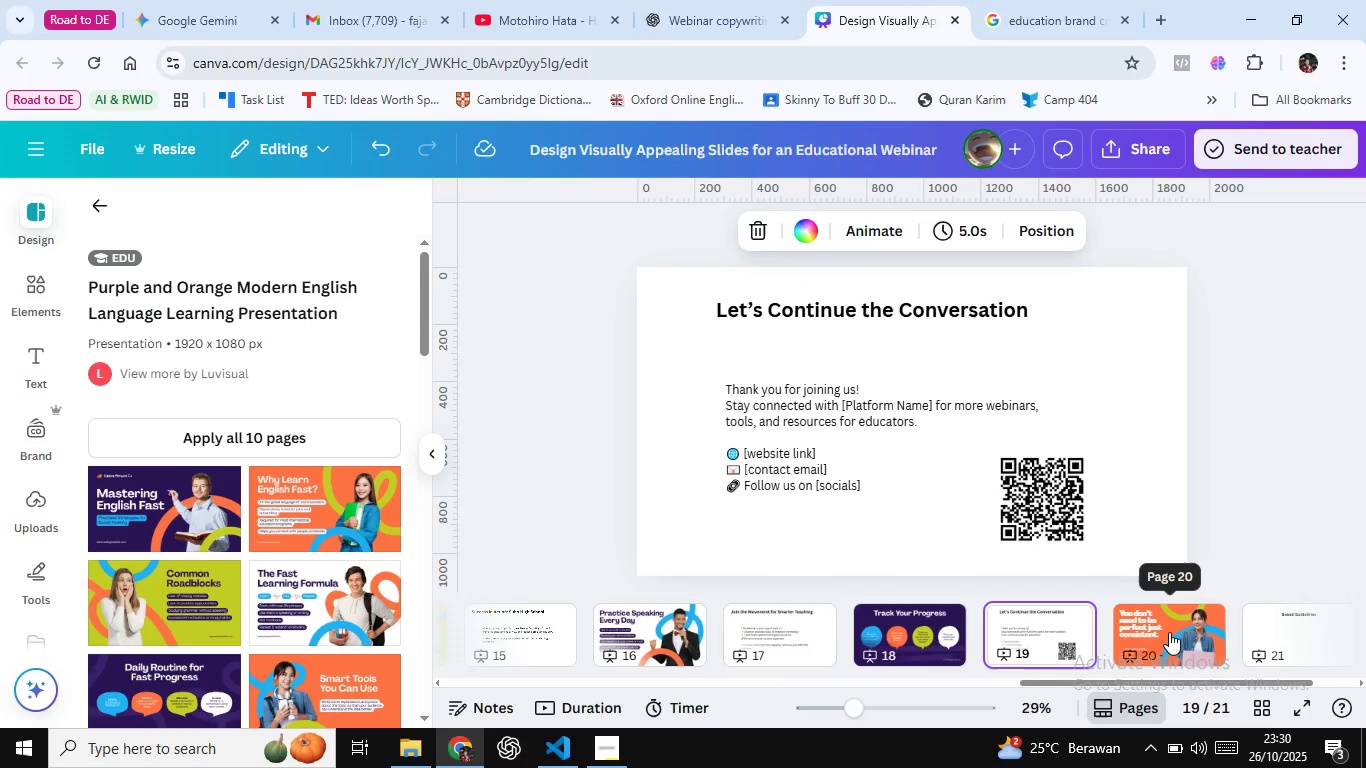 
key(ArrowRight)
 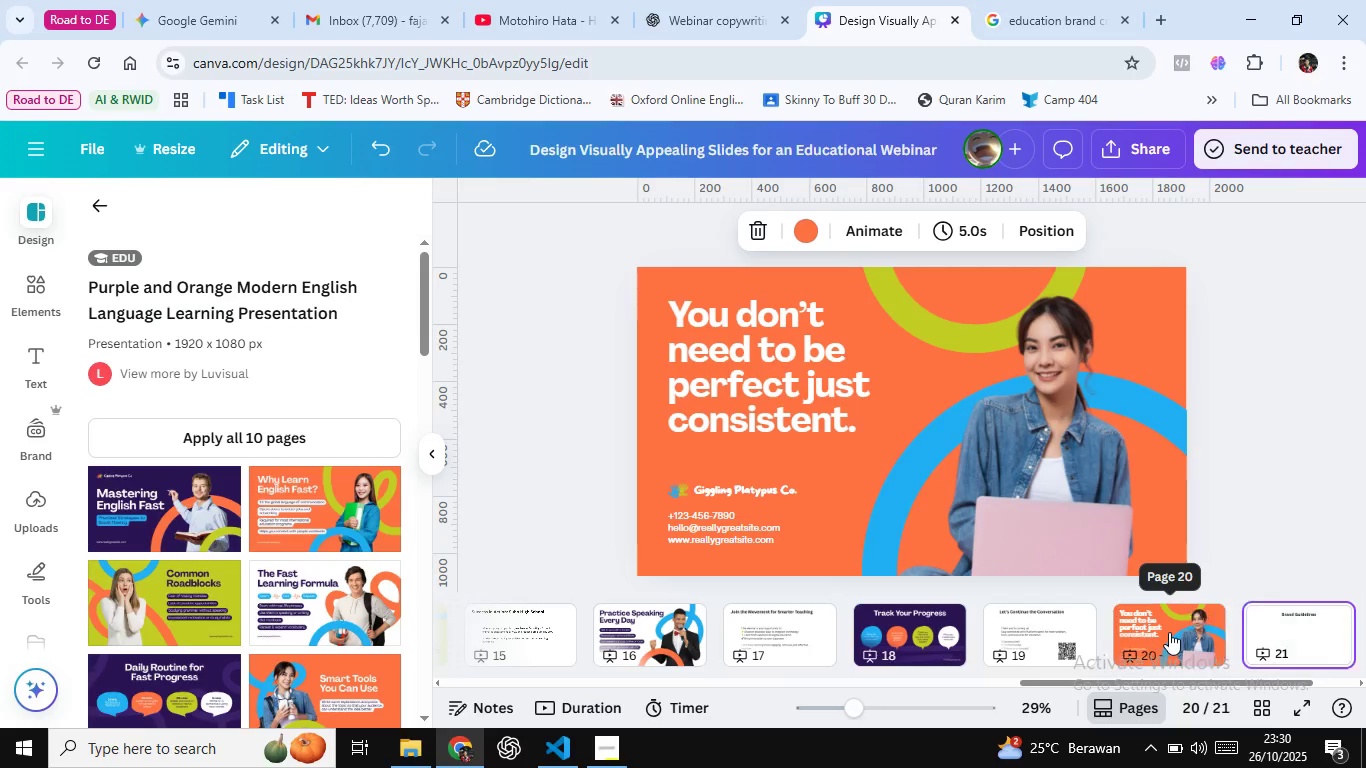 
key(ArrowRight)
 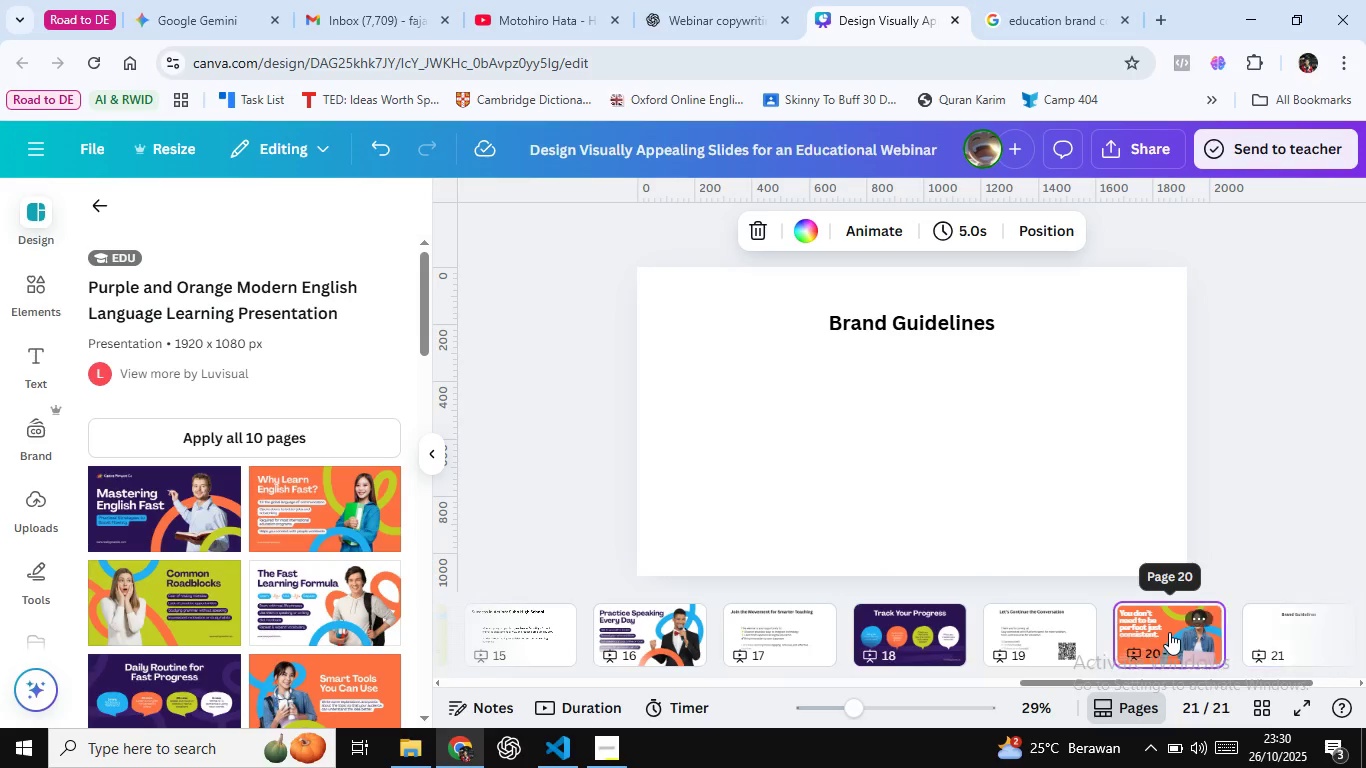 
key(ArrowLeft)
 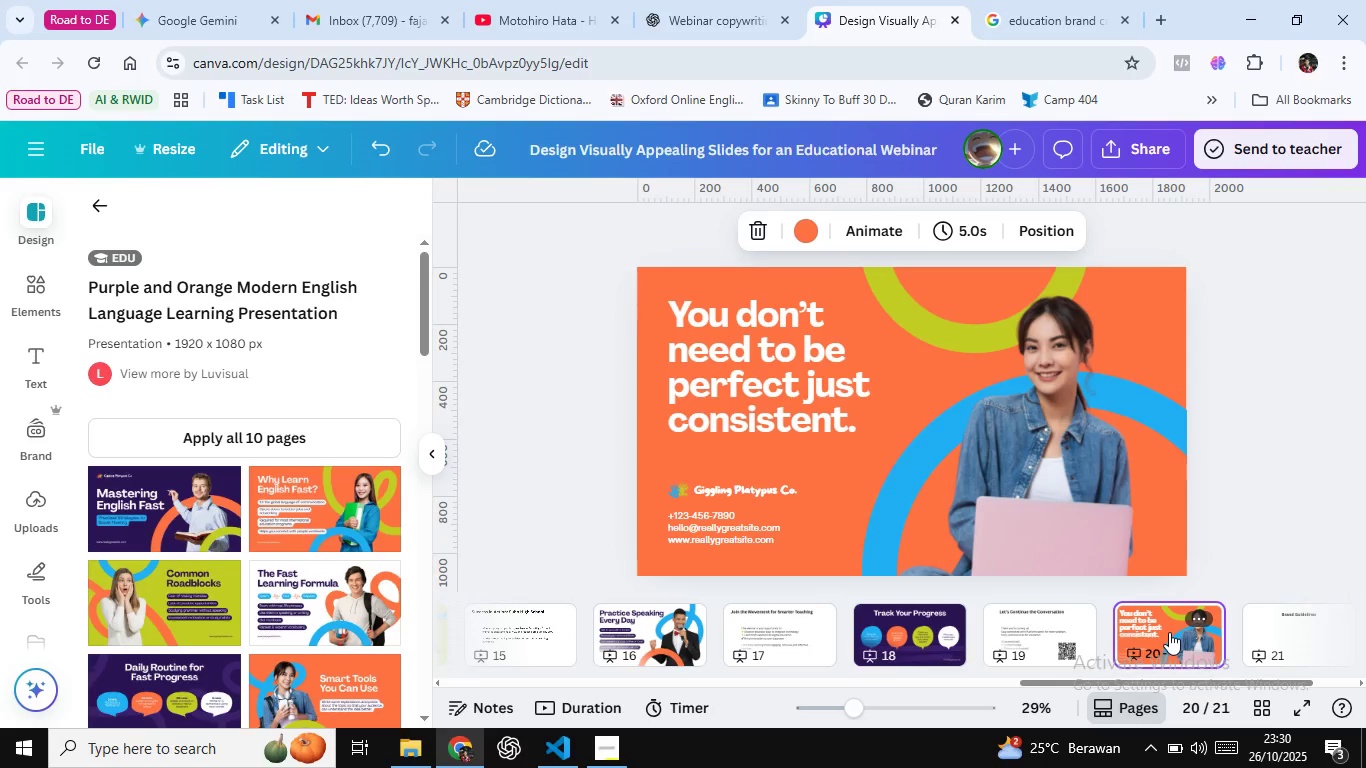 
wait(35.05)
 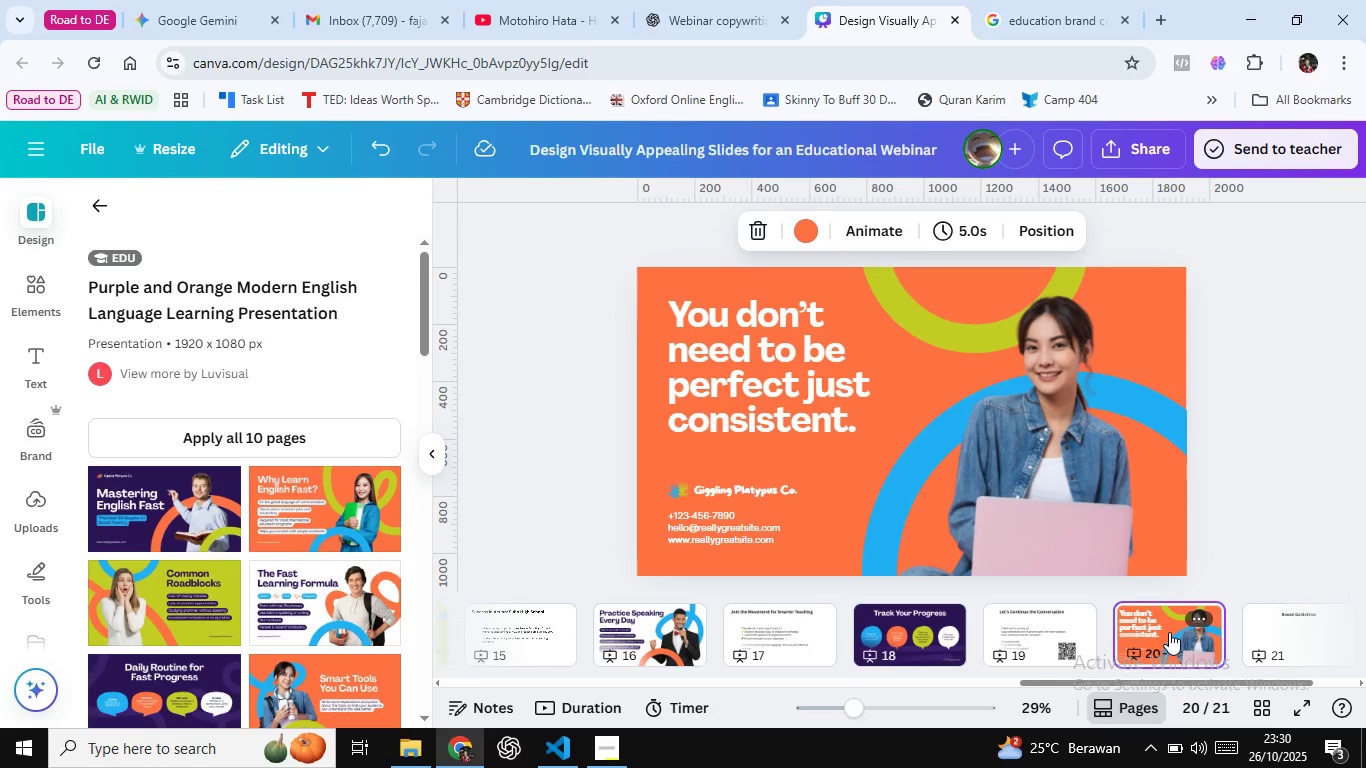 
key(ArrowRight)
 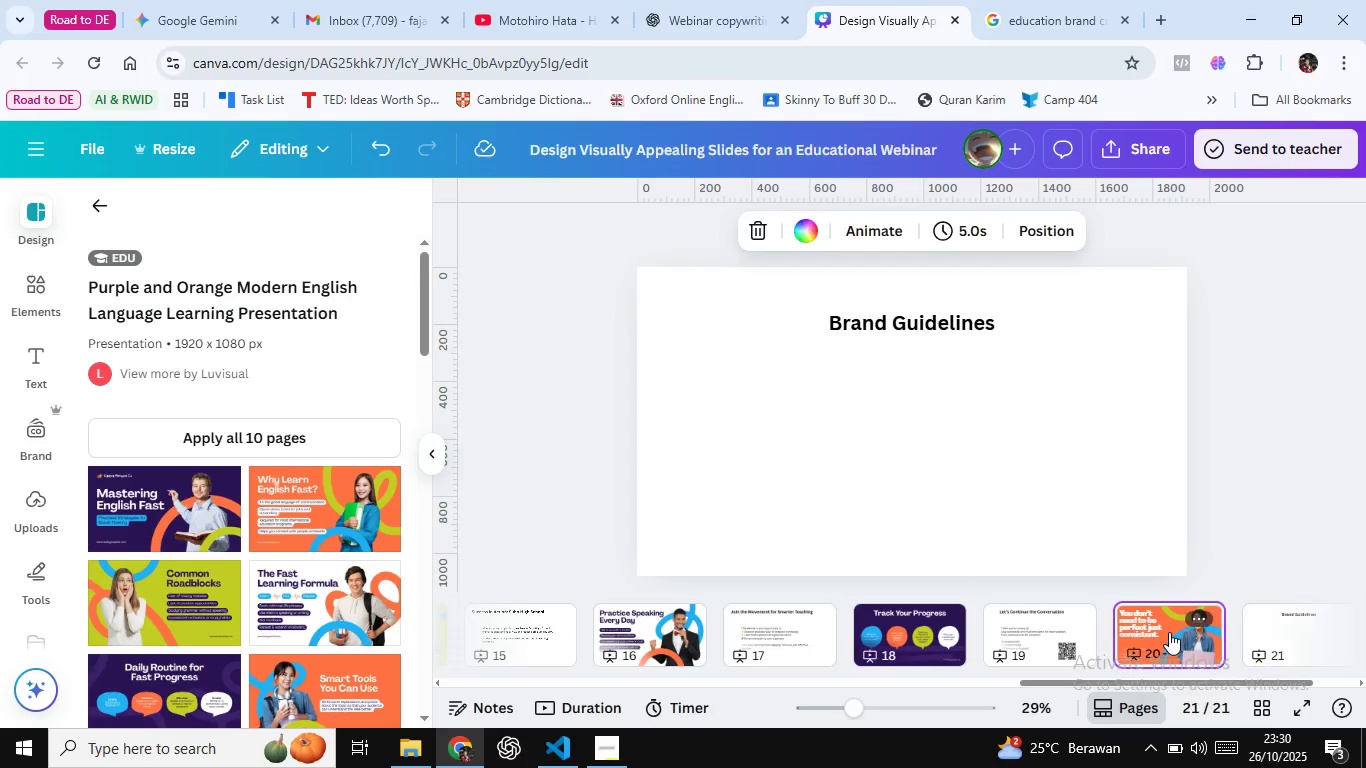 
key(ArrowLeft)
 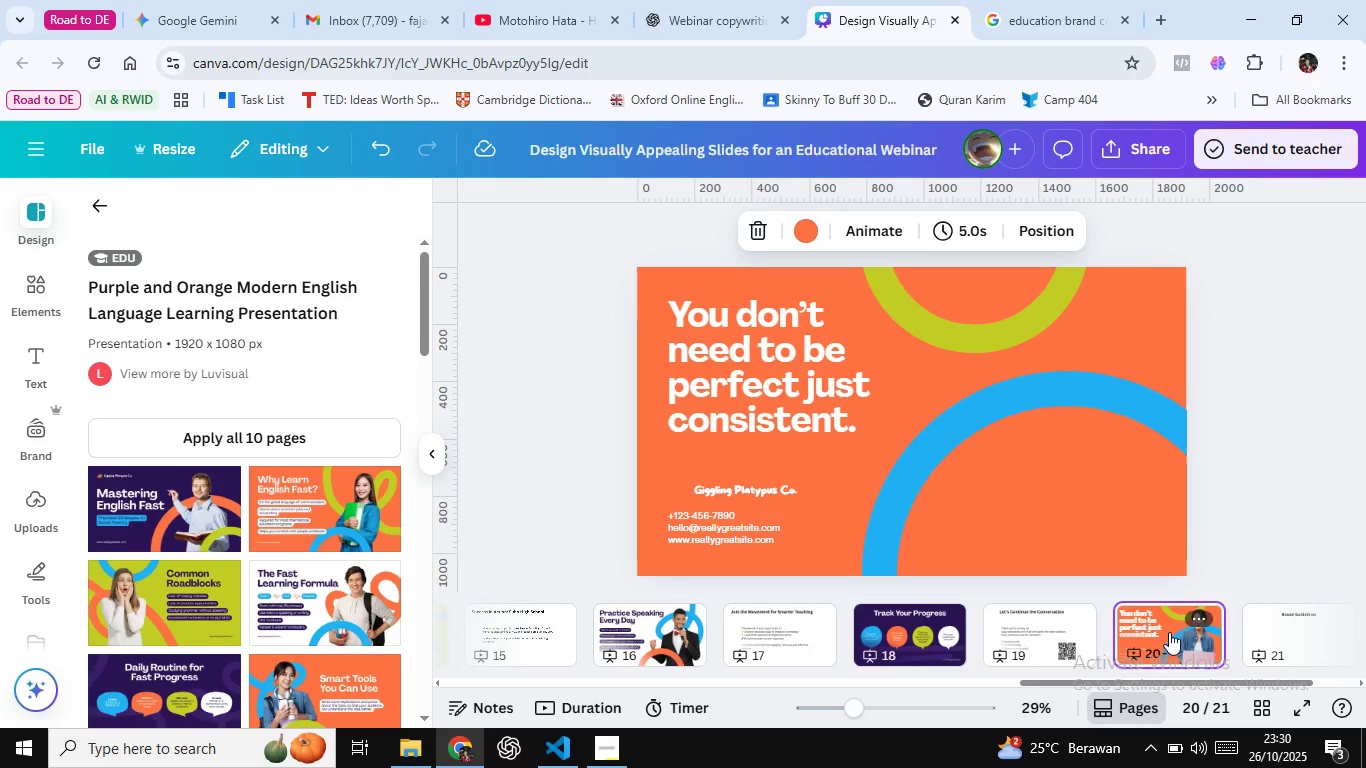 
key(ArrowRight)
 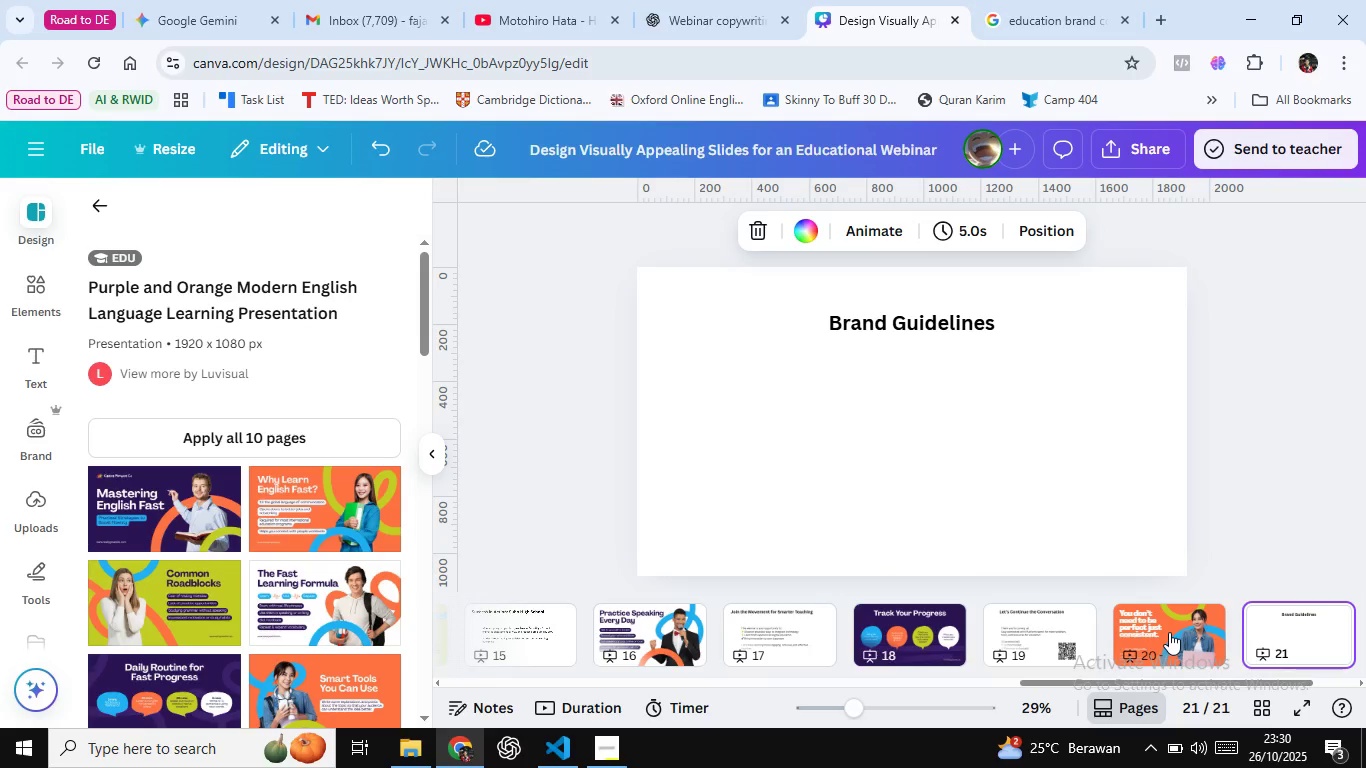 
key(ArrowRight)
 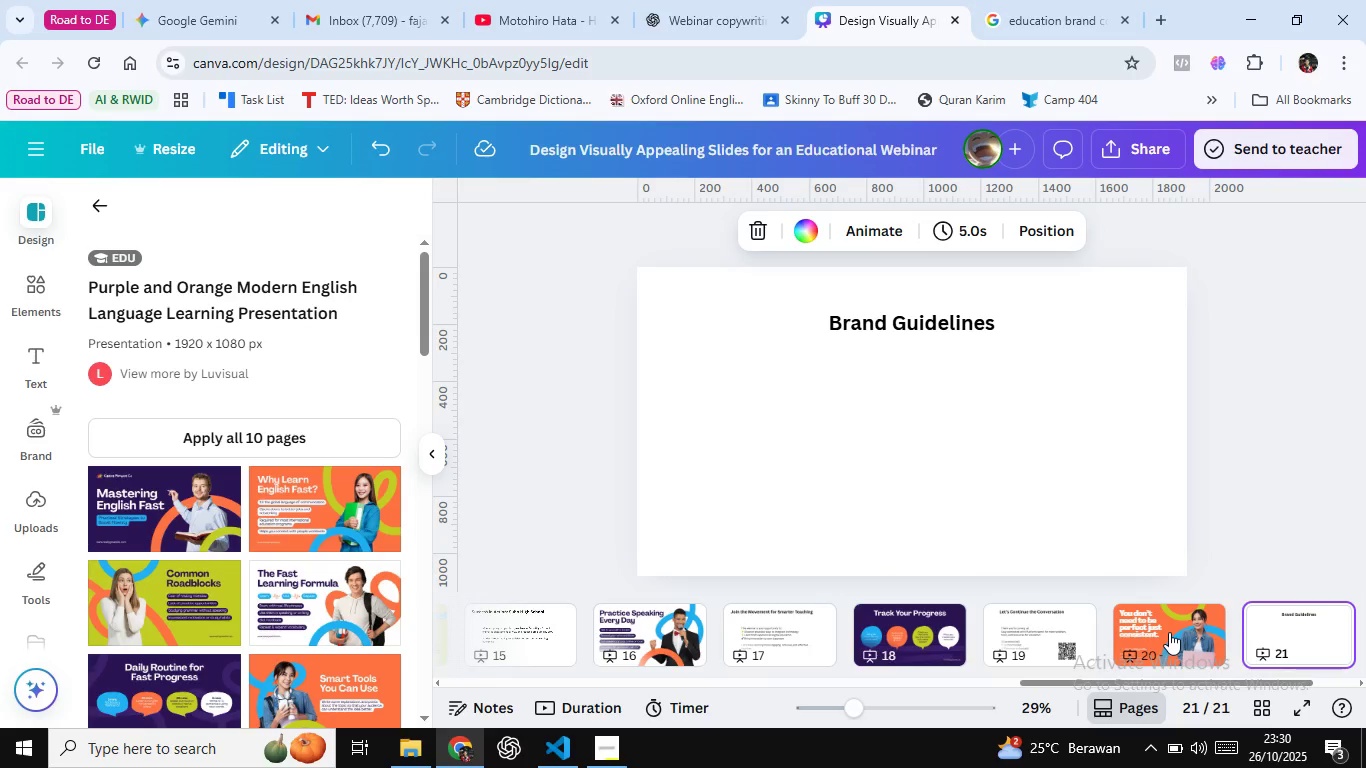 
key(ArrowRight)
 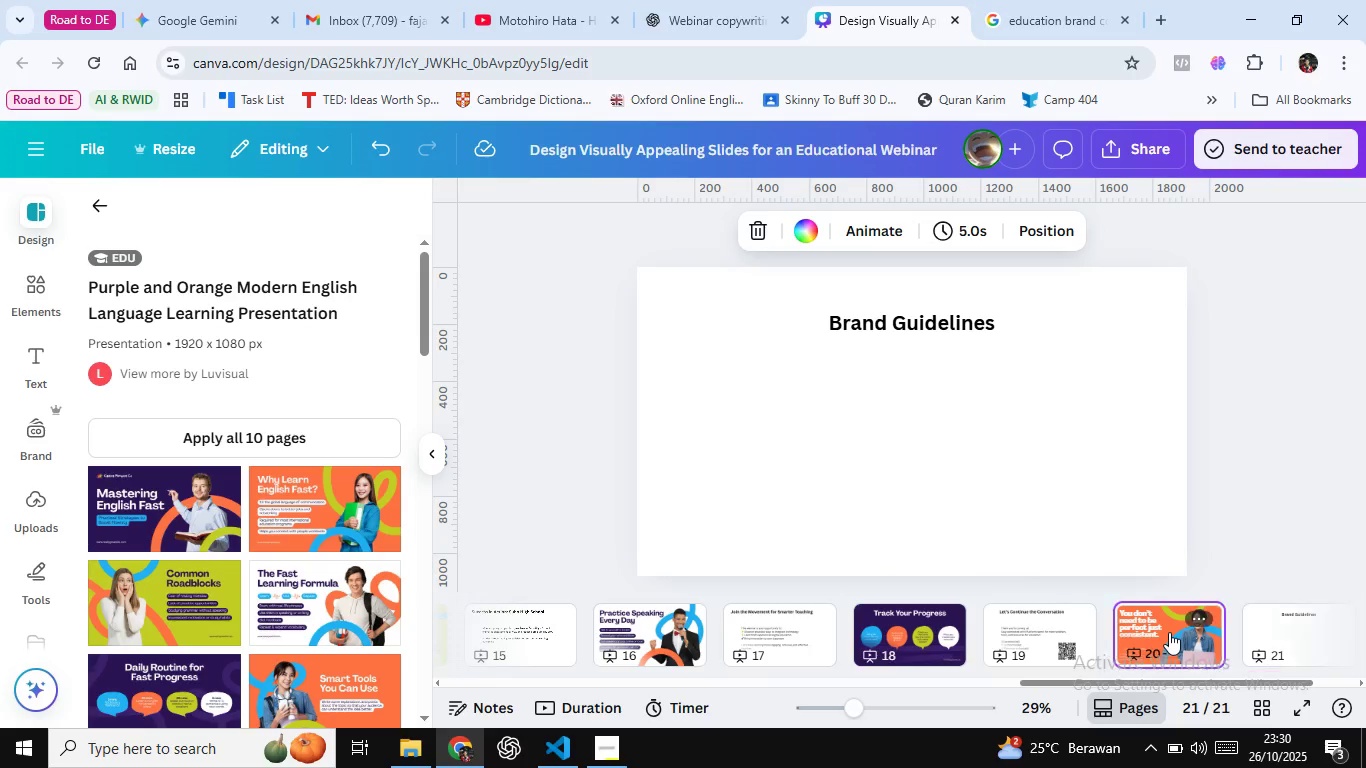 
key(ArrowLeft)
 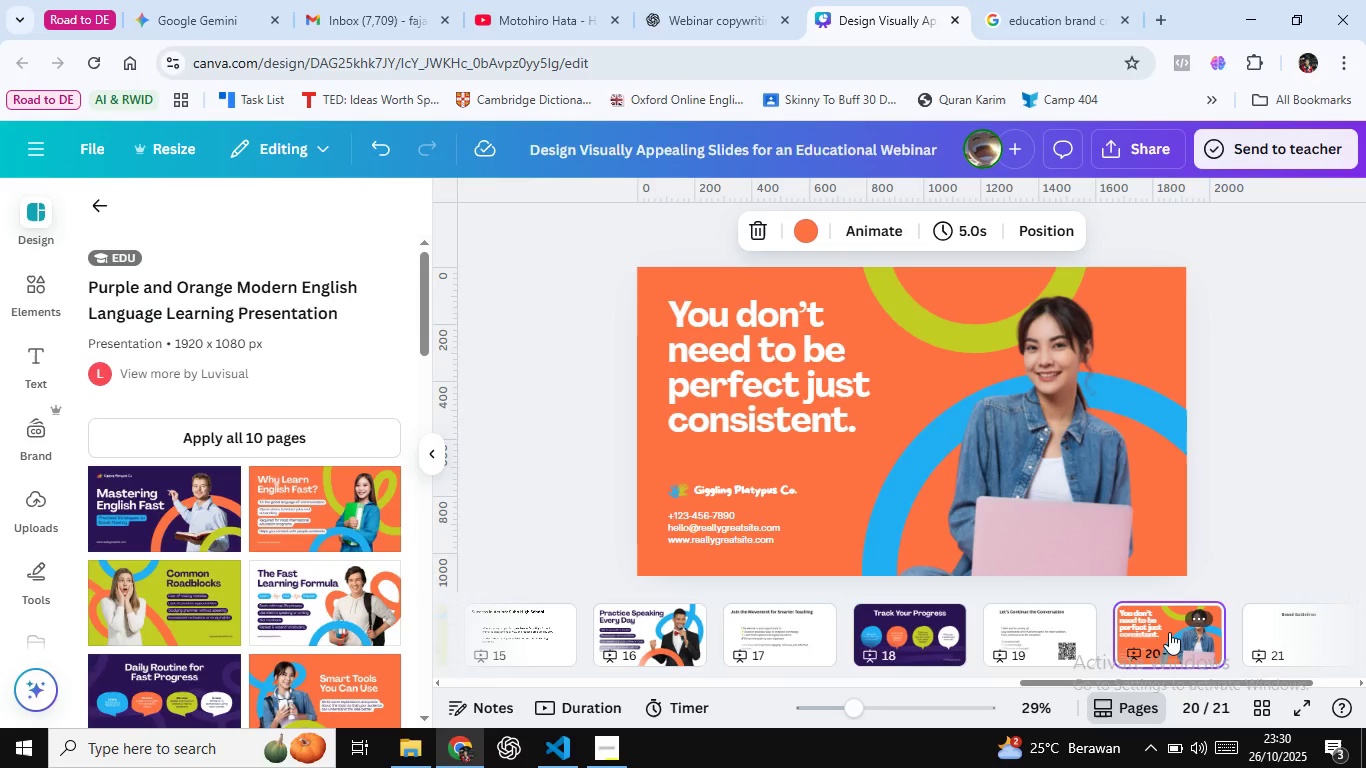 
key(ArrowLeft)
 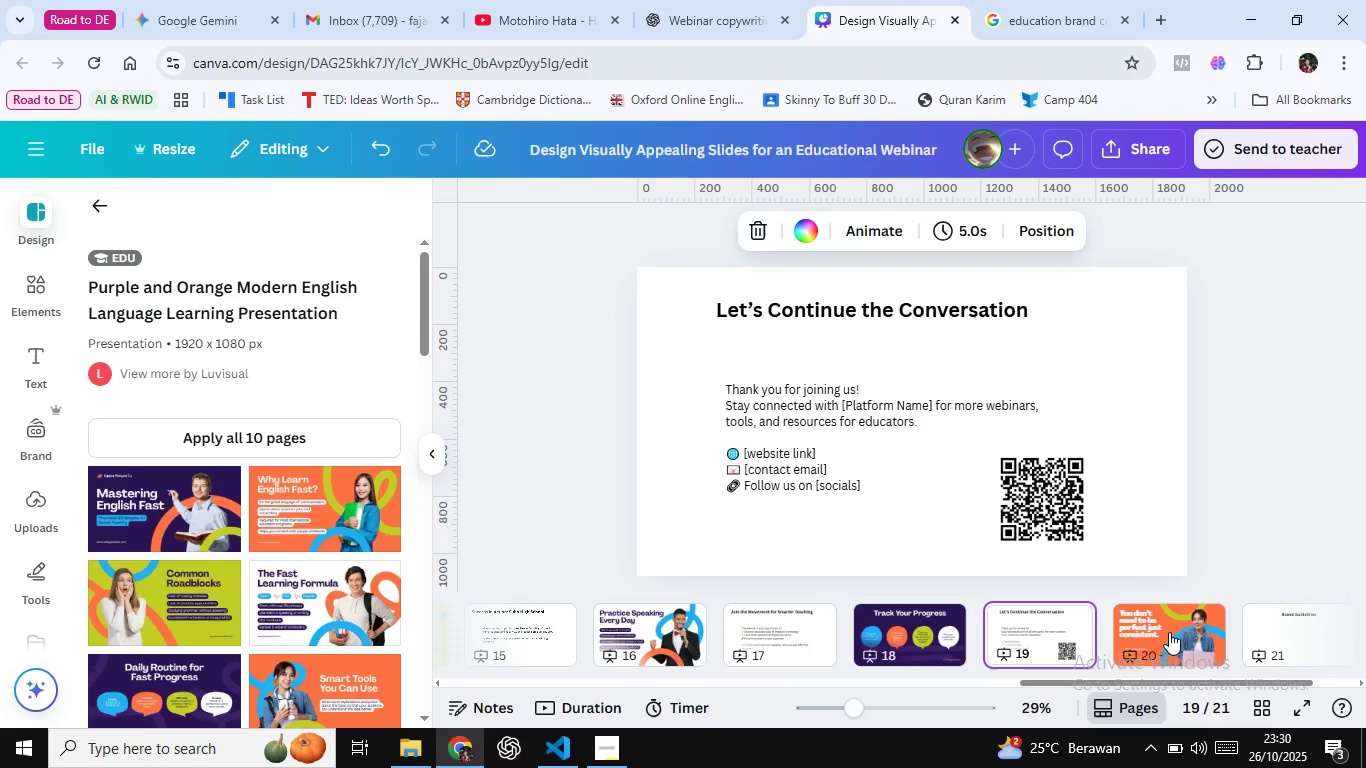 
key(ArrowRight)
 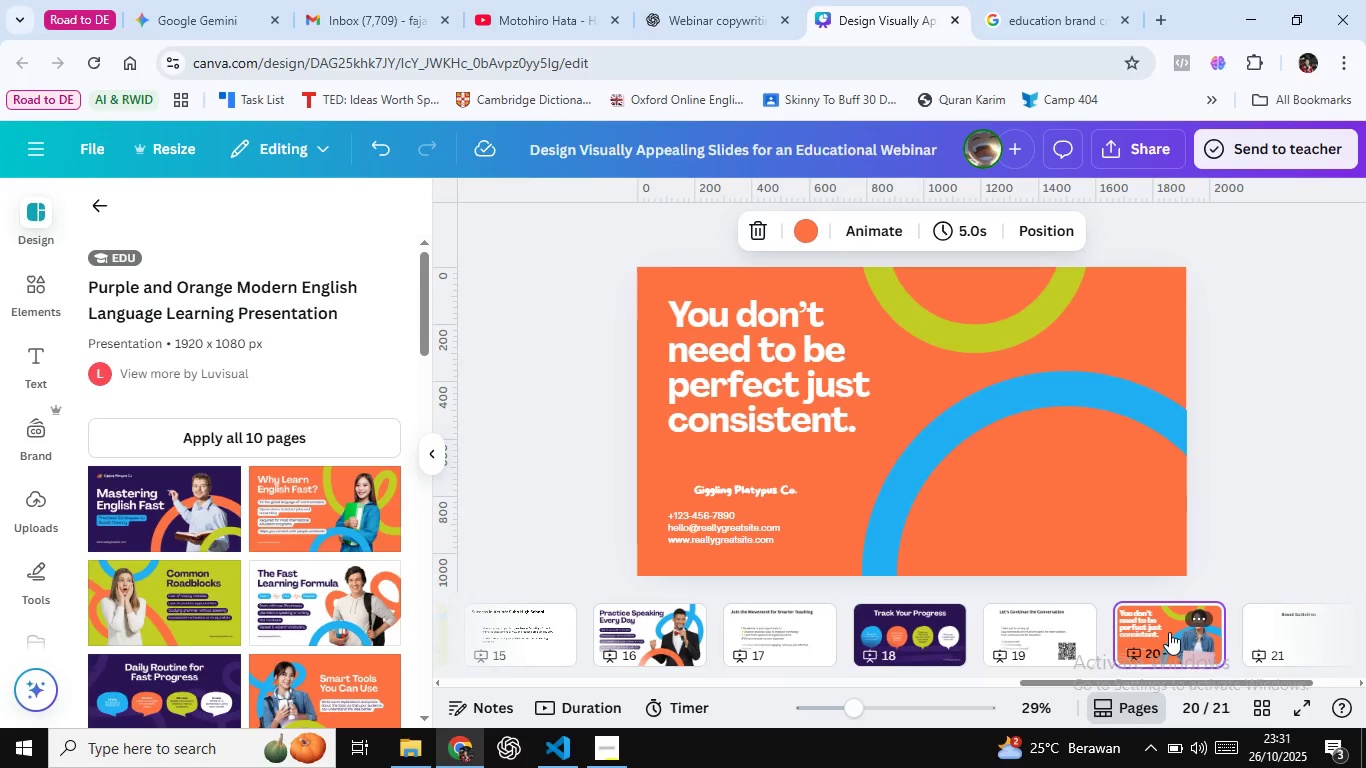 
key(ArrowLeft)
 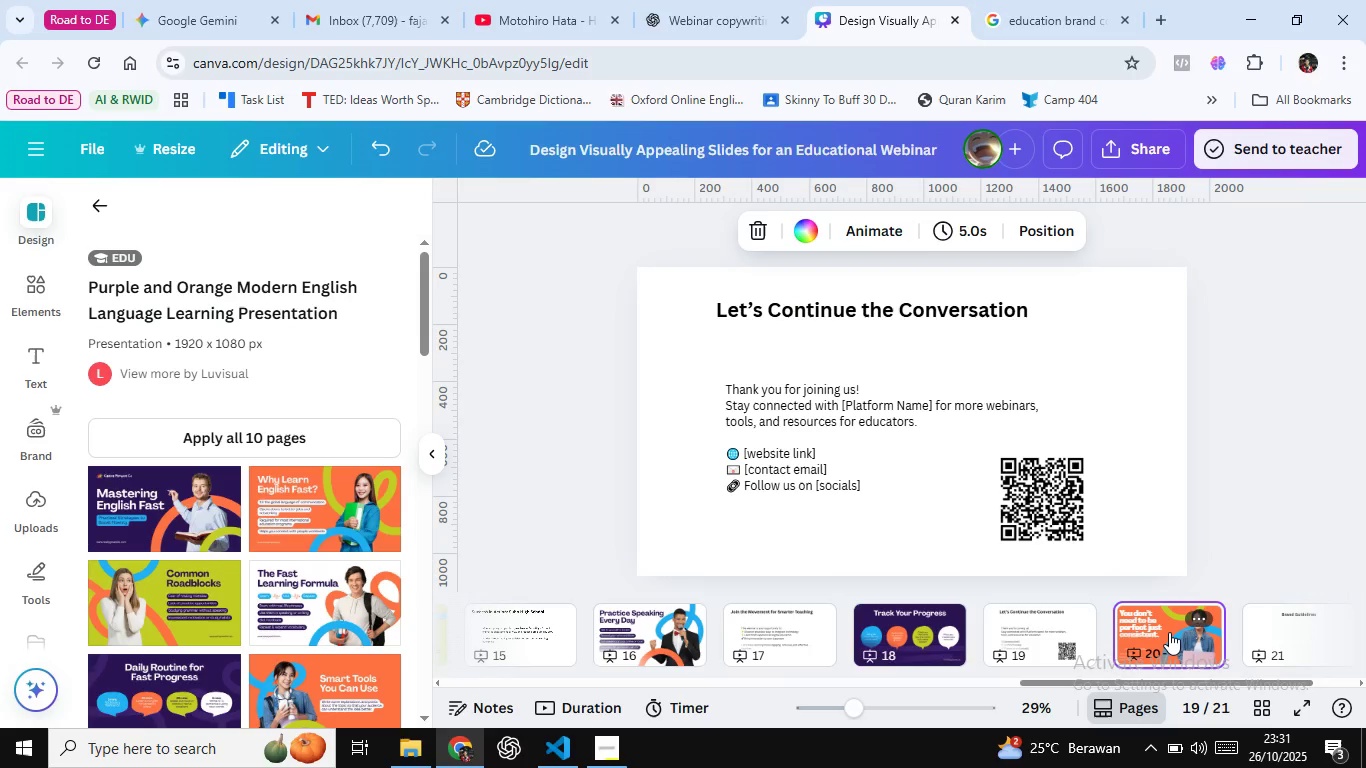 
key(ArrowRight)
 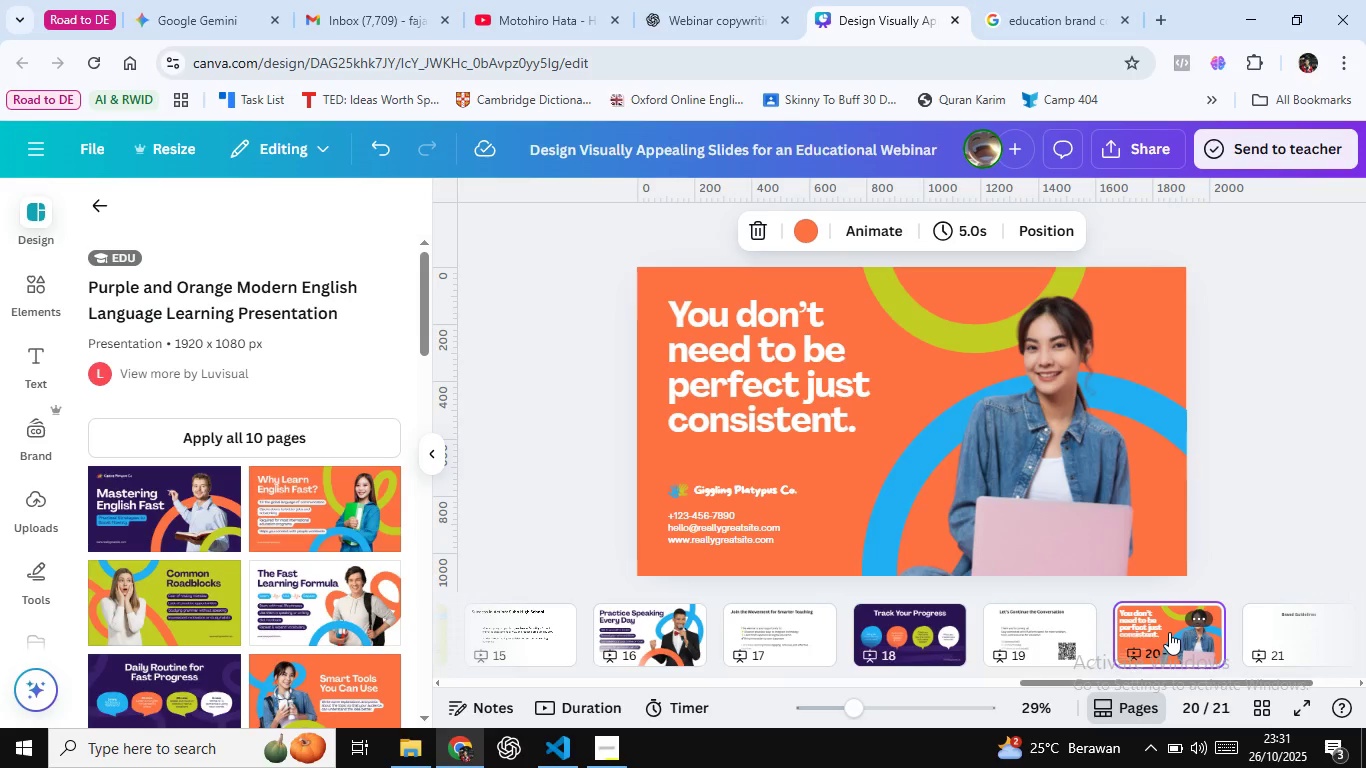 
wait(6.82)
 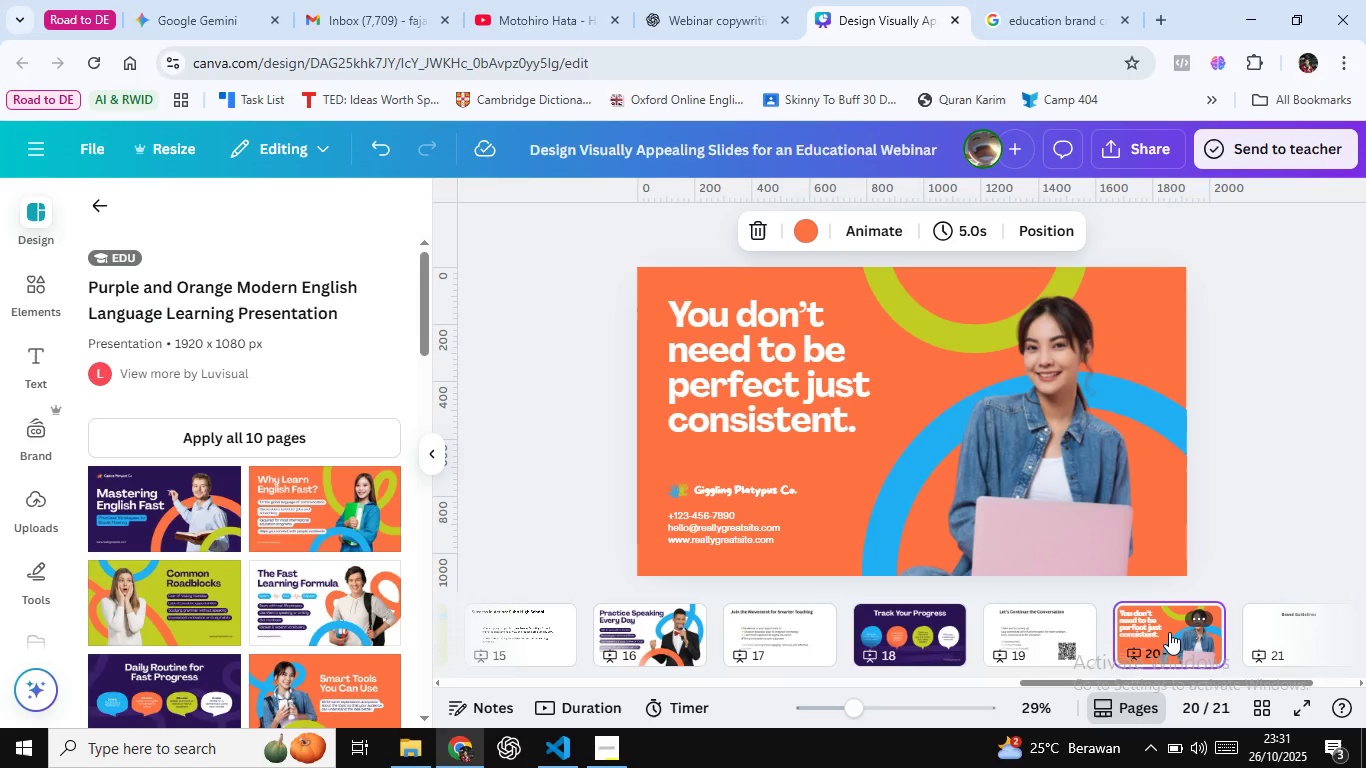 
key(ArrowLeft)
 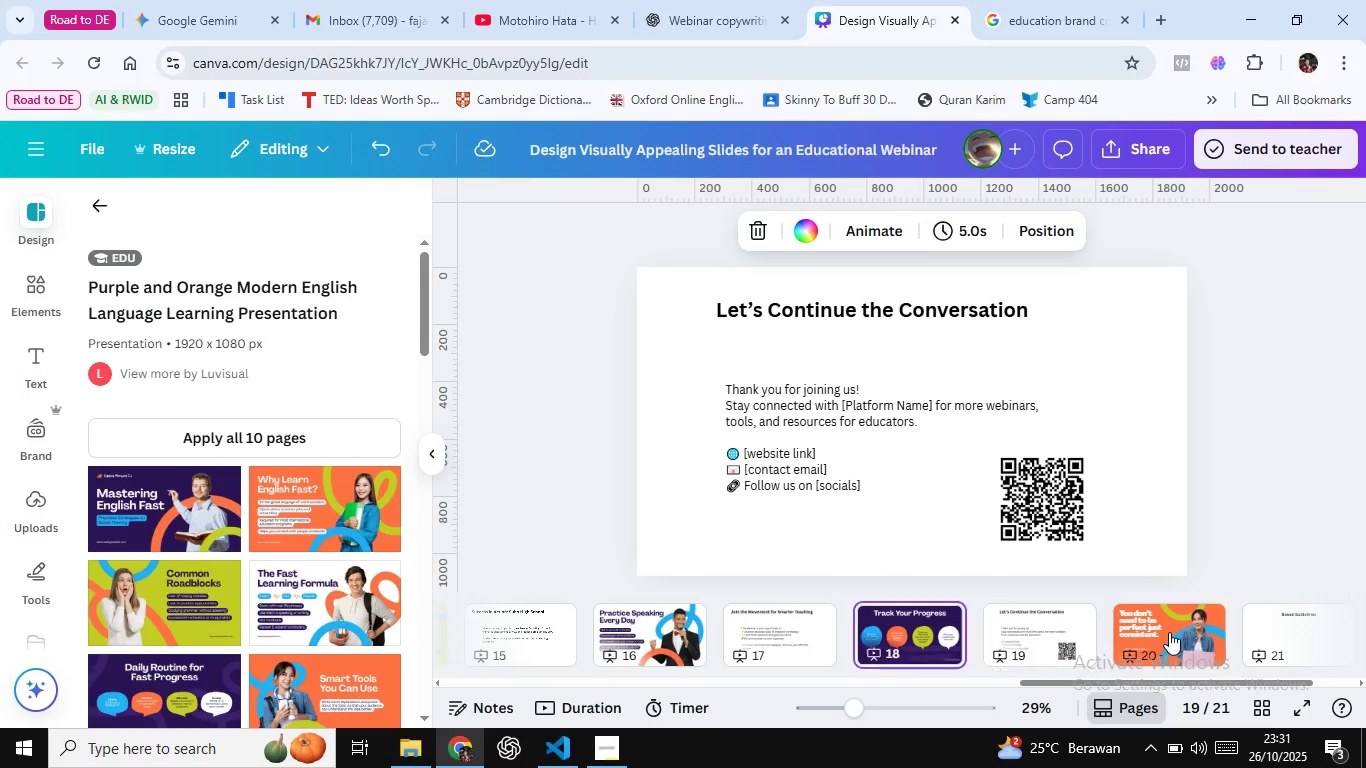 
key(ArrowLeft)
 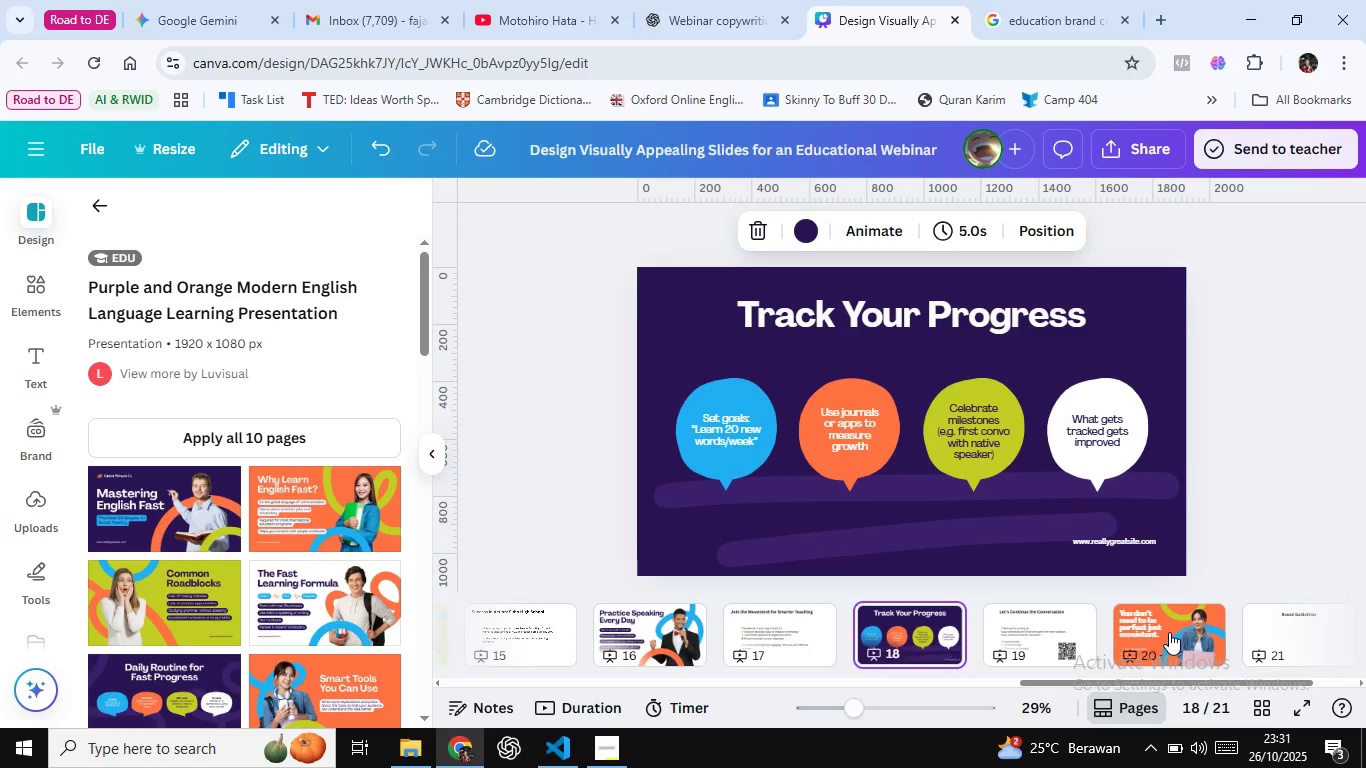 
key(ArrowLeft)
 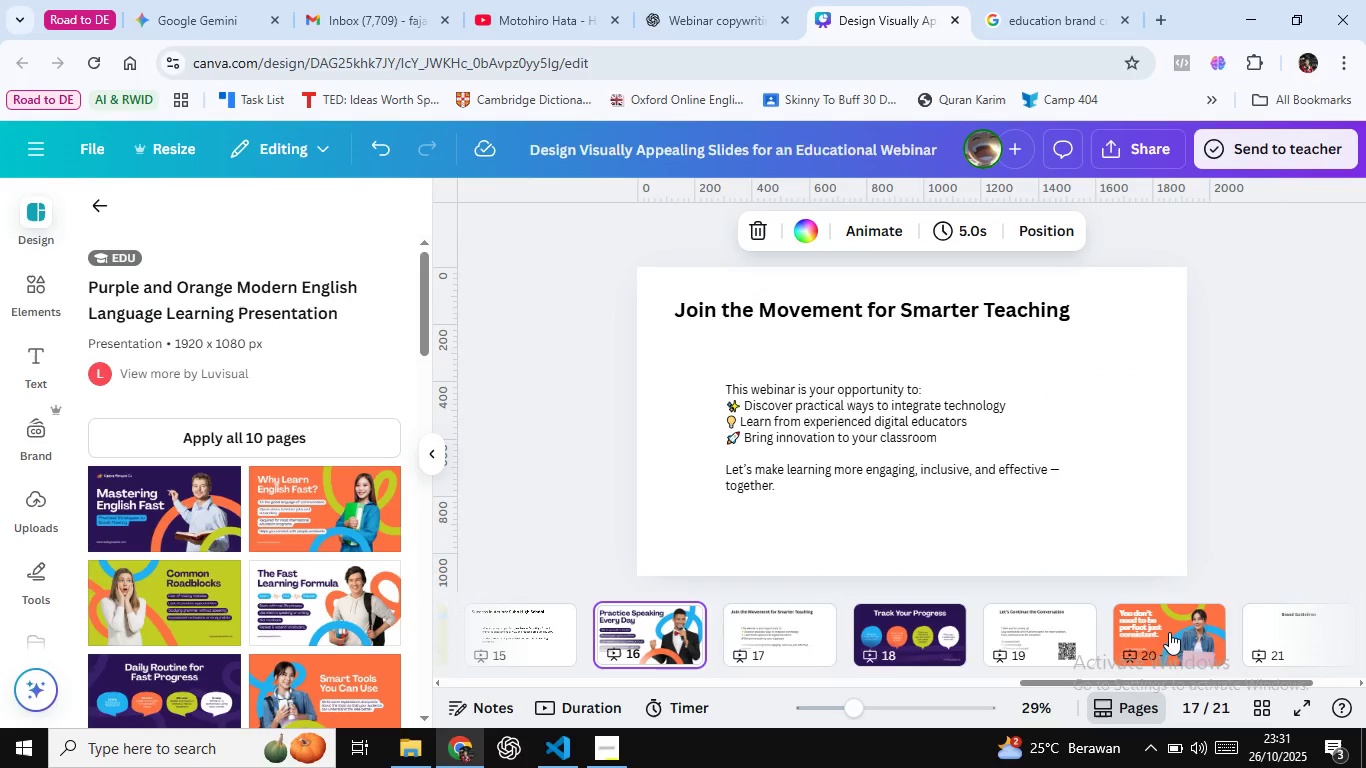 
key(ArrowLeft)
 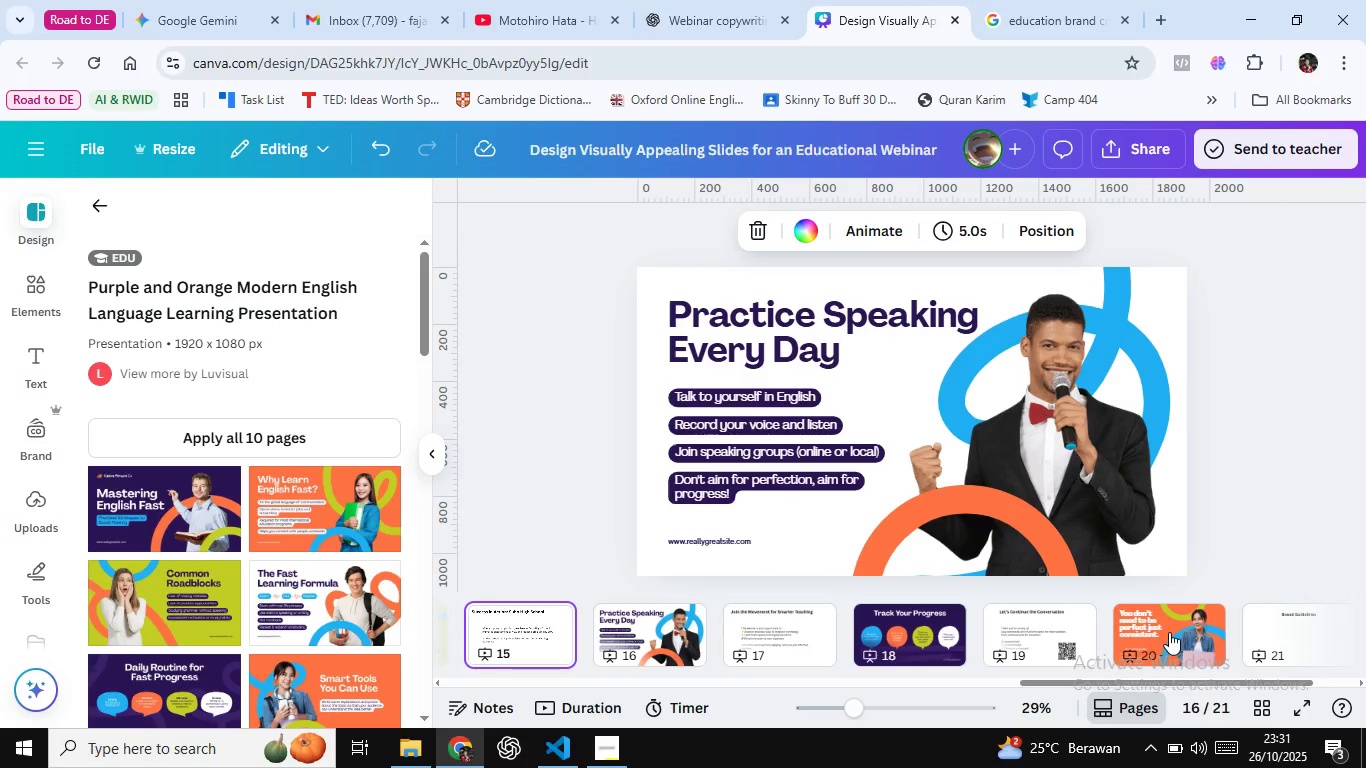 
key(ArrowLeft)
 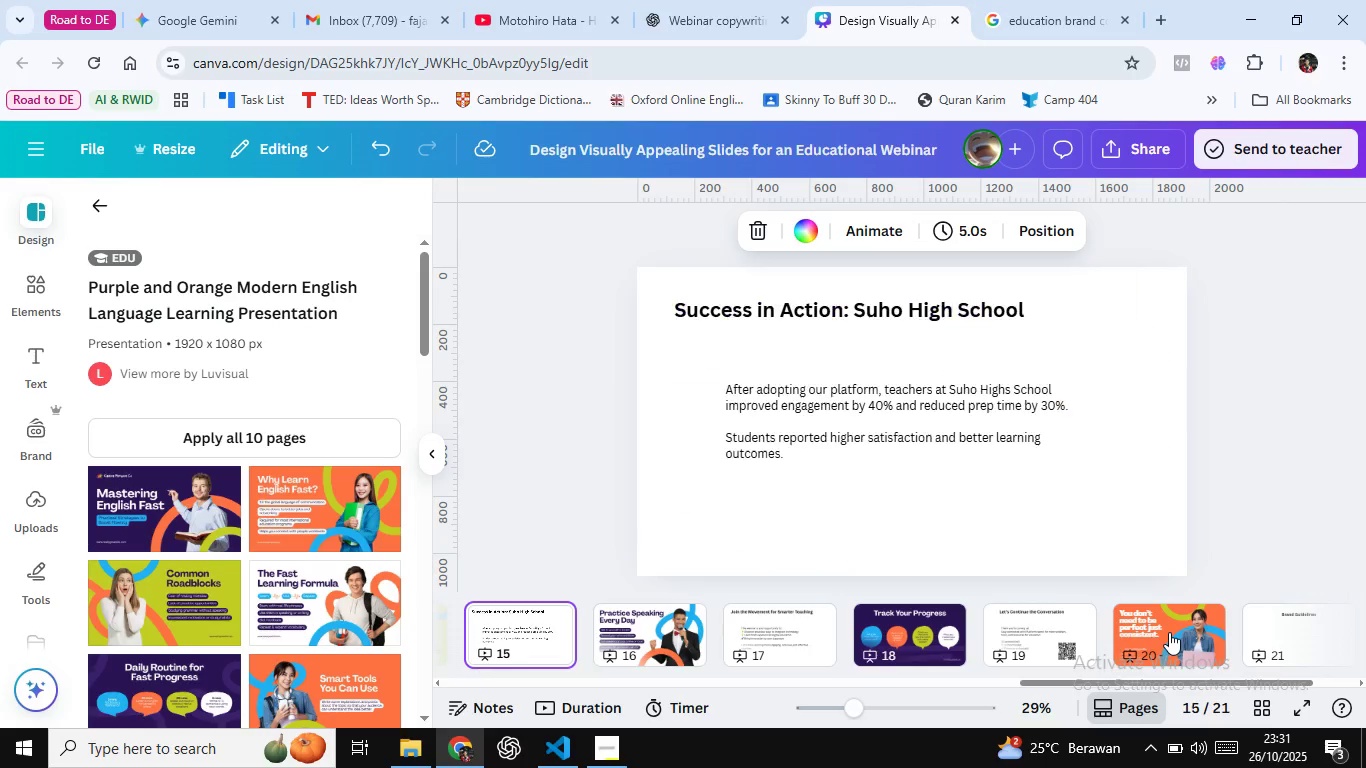 
key(ArrowLeft)
 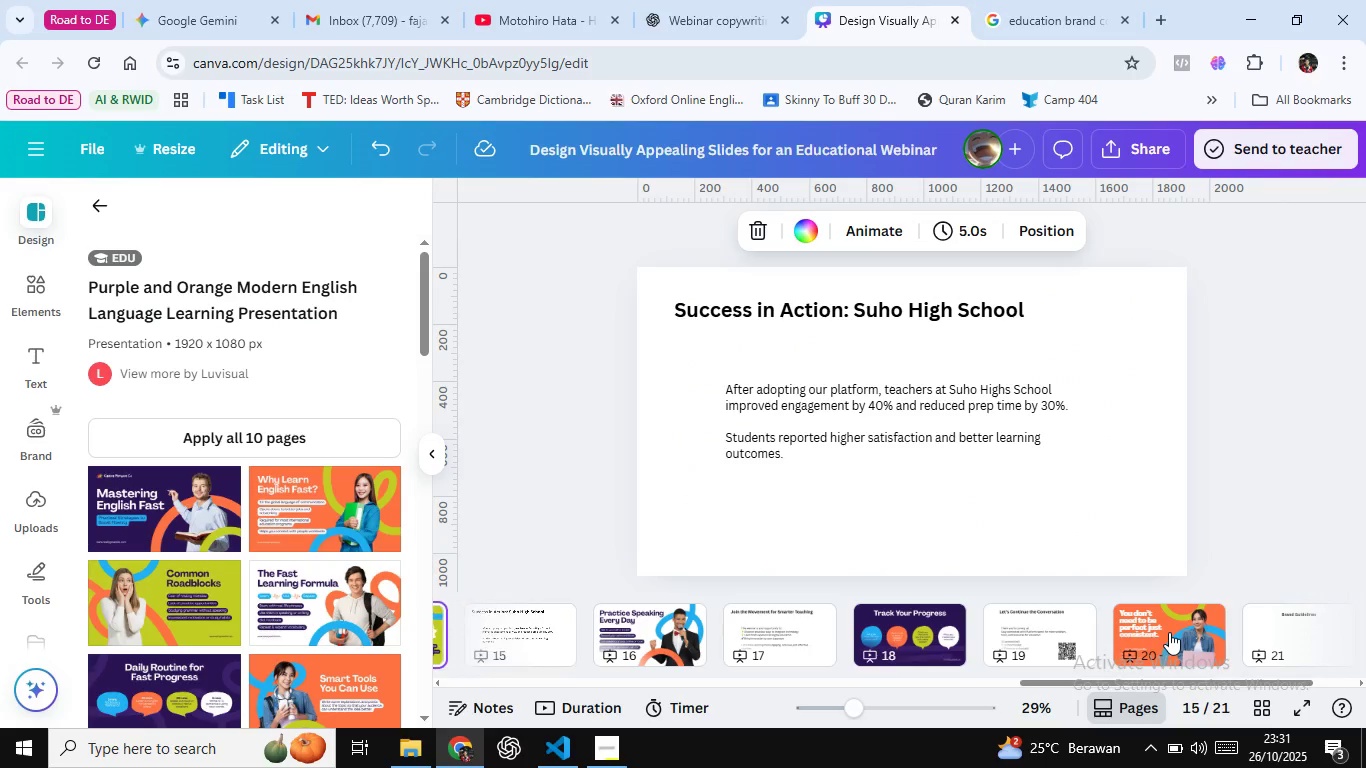 
key(ArrowLeft)
 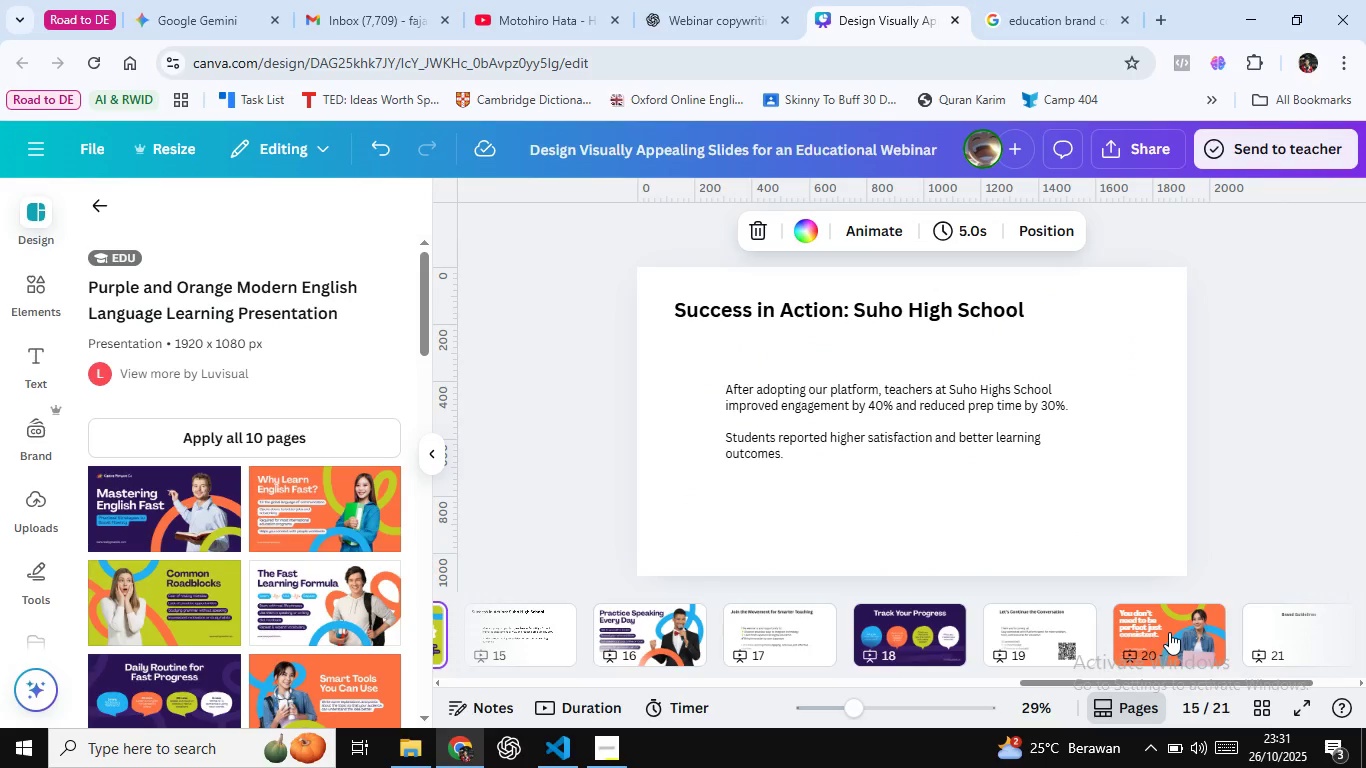 
key(ArrowLeft)
 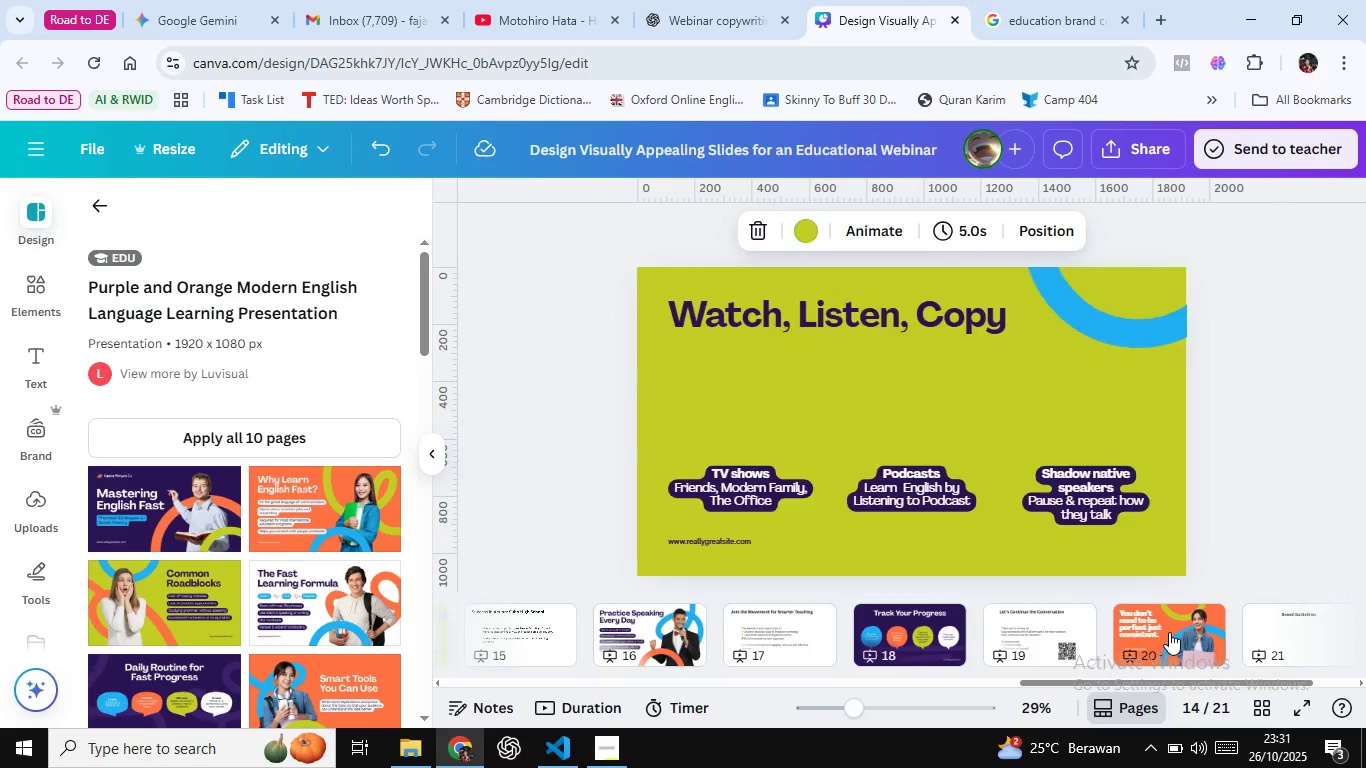 
key(ArrowLeft)
 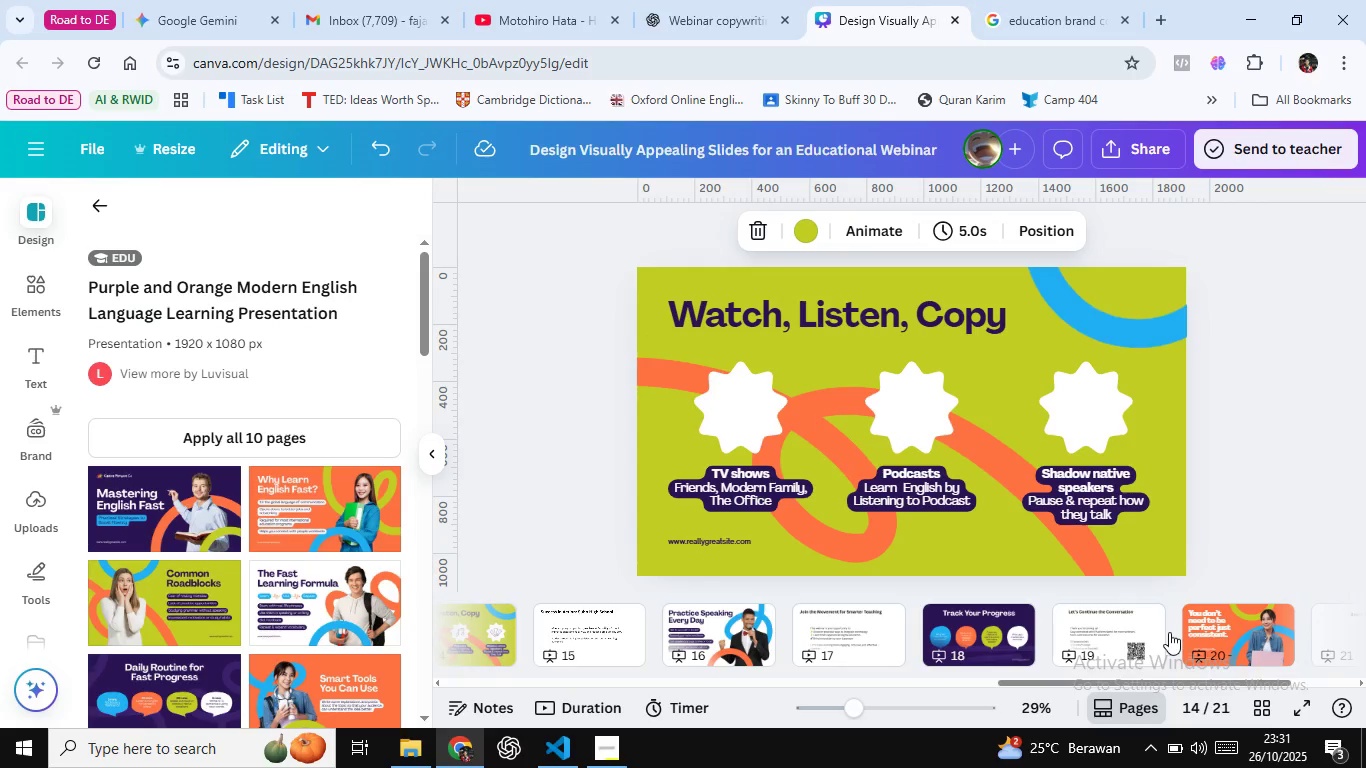 
key(ArrowLeft)
 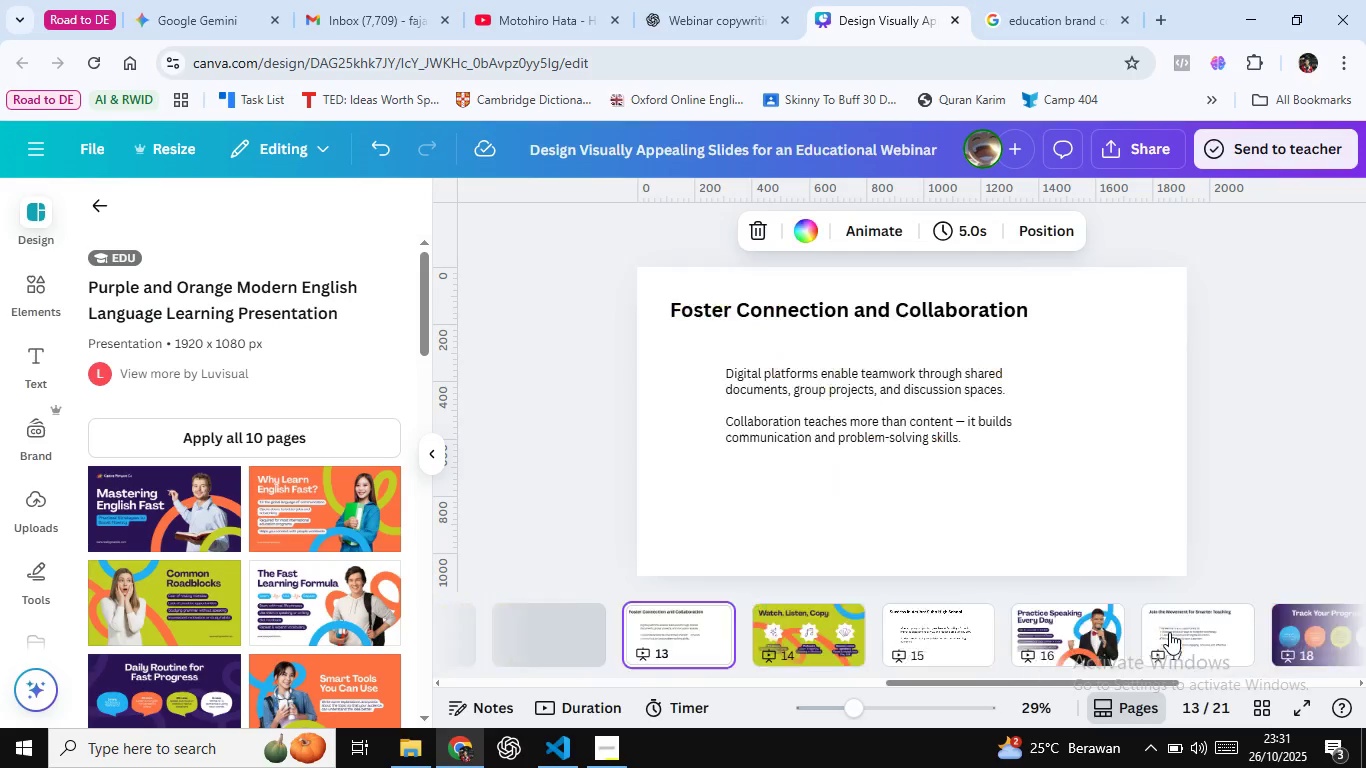 
key(ArrowLeft)
 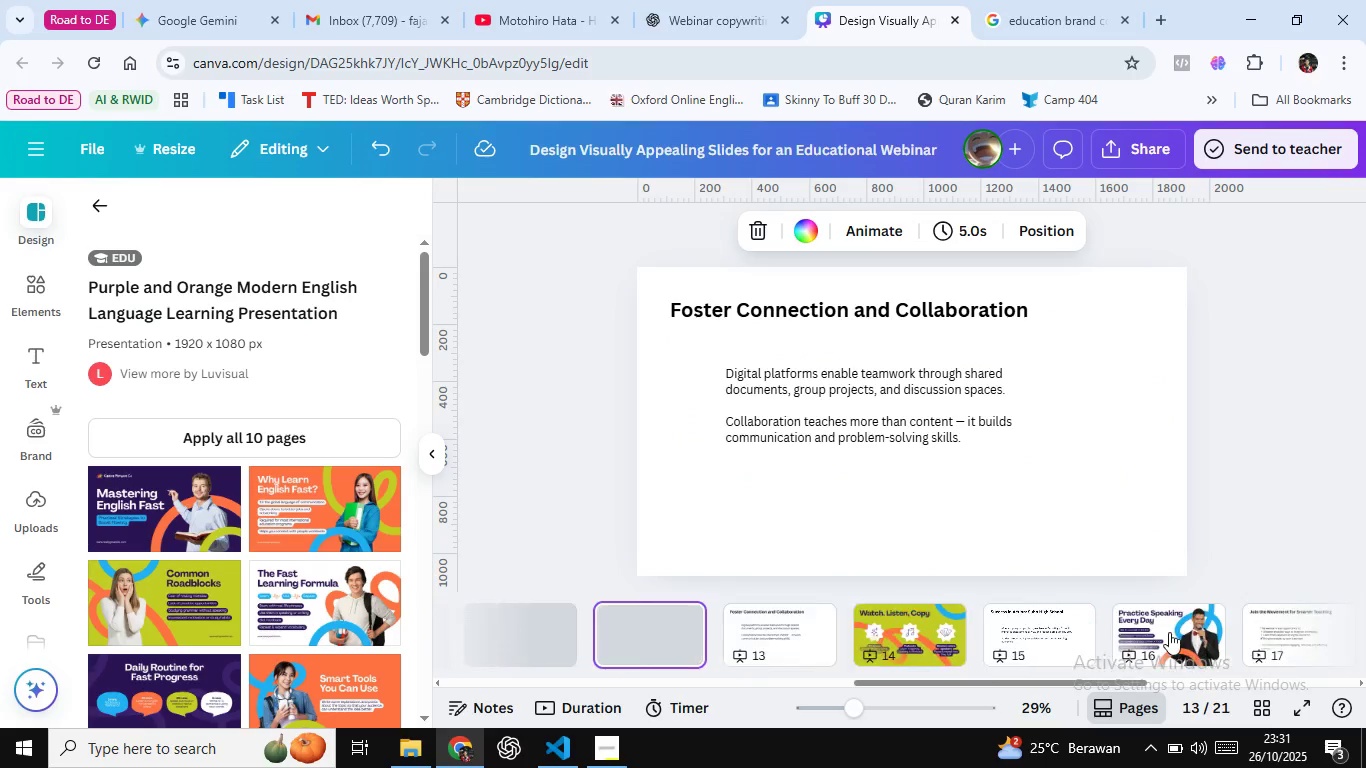 
key(ArrowLeft)
 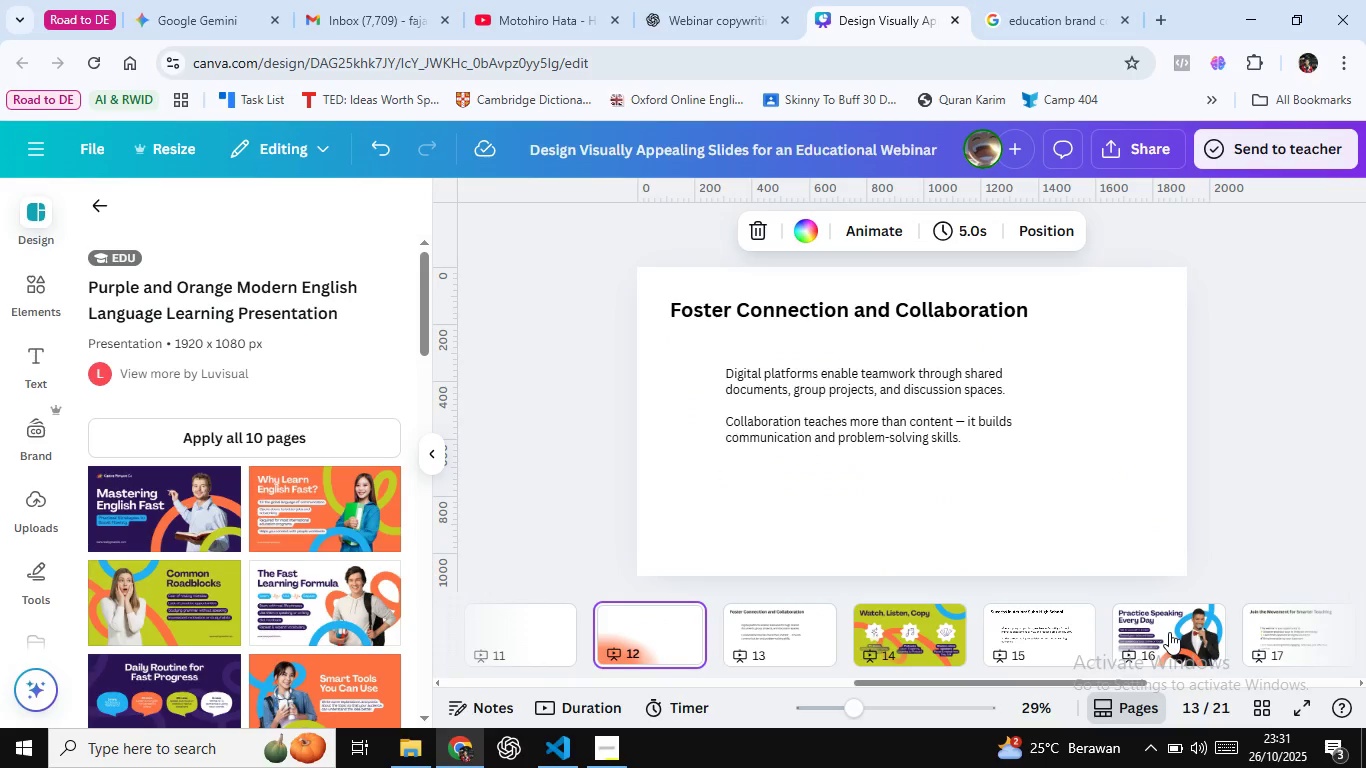 
key(ArrowLeft)
 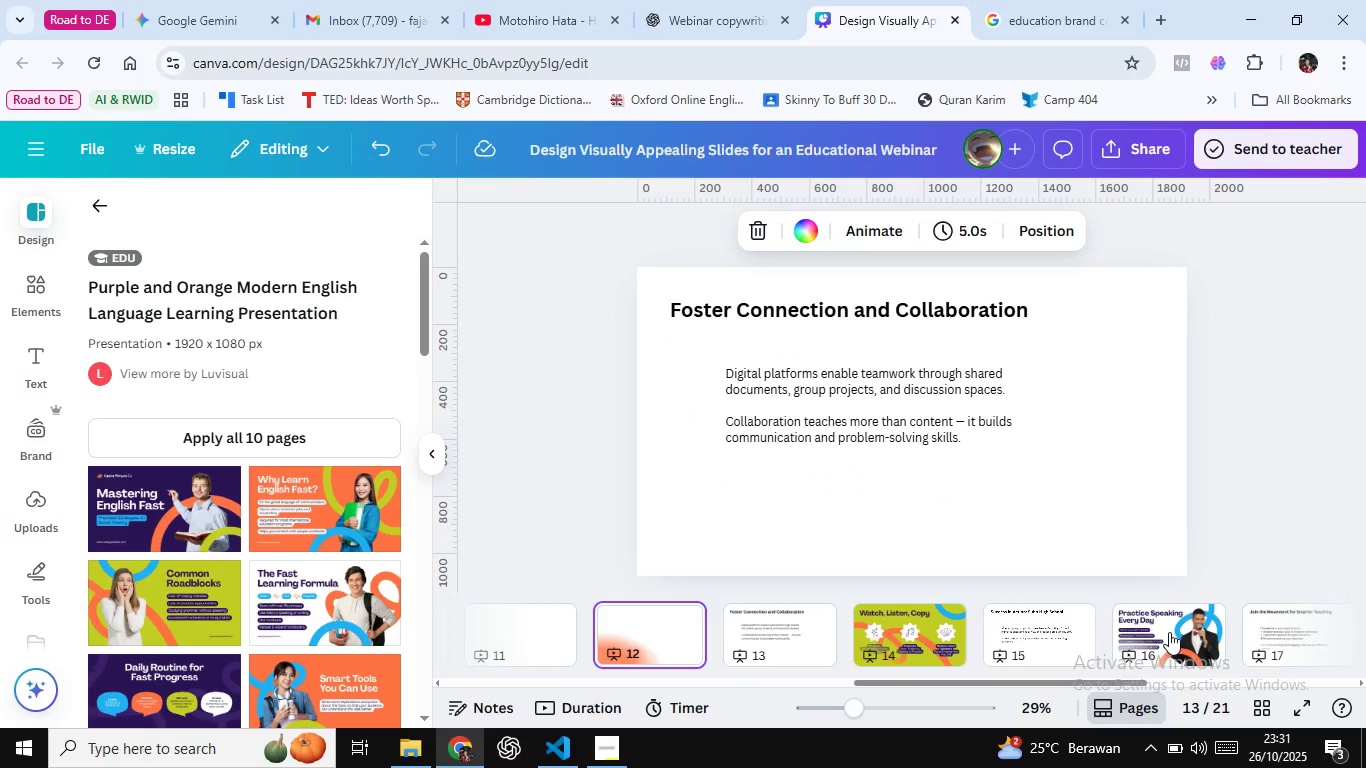 
key(ArrowLeft)
 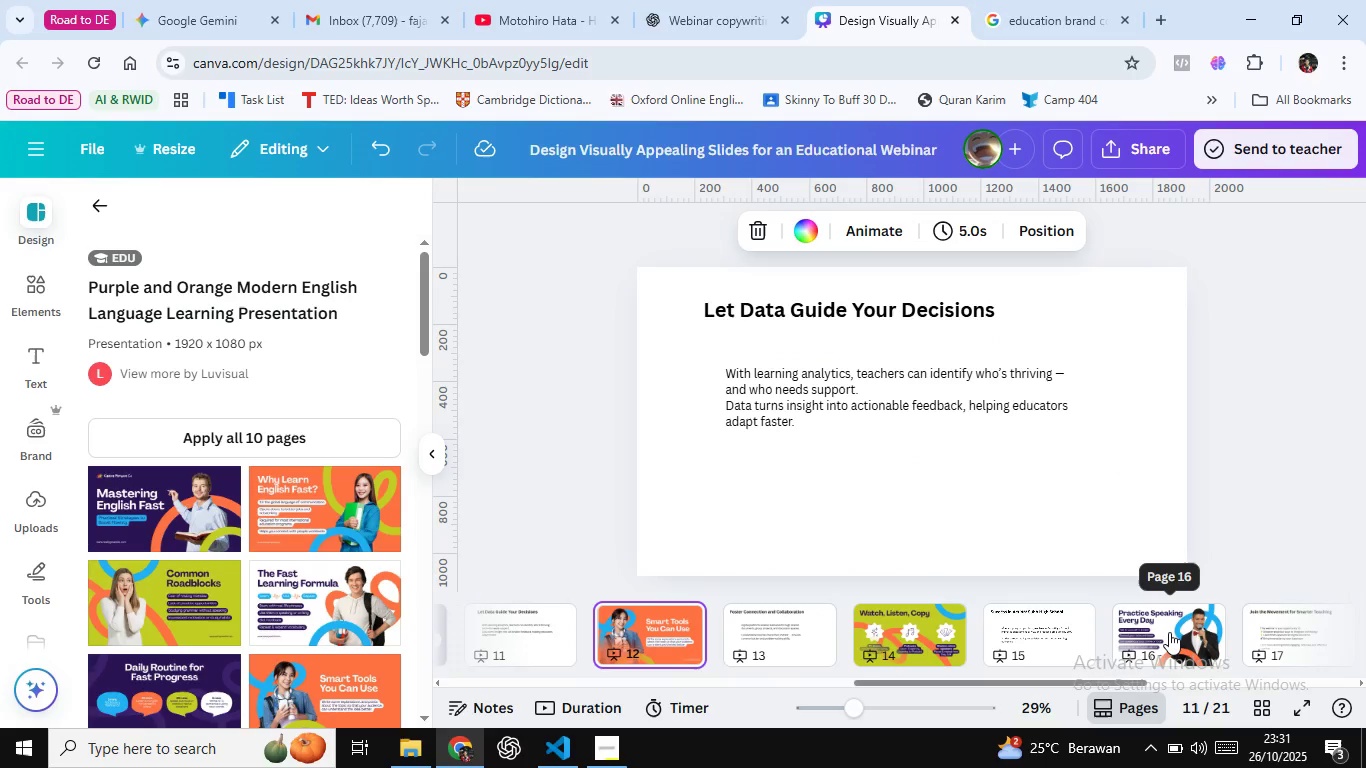 
key(ArrowRight)
 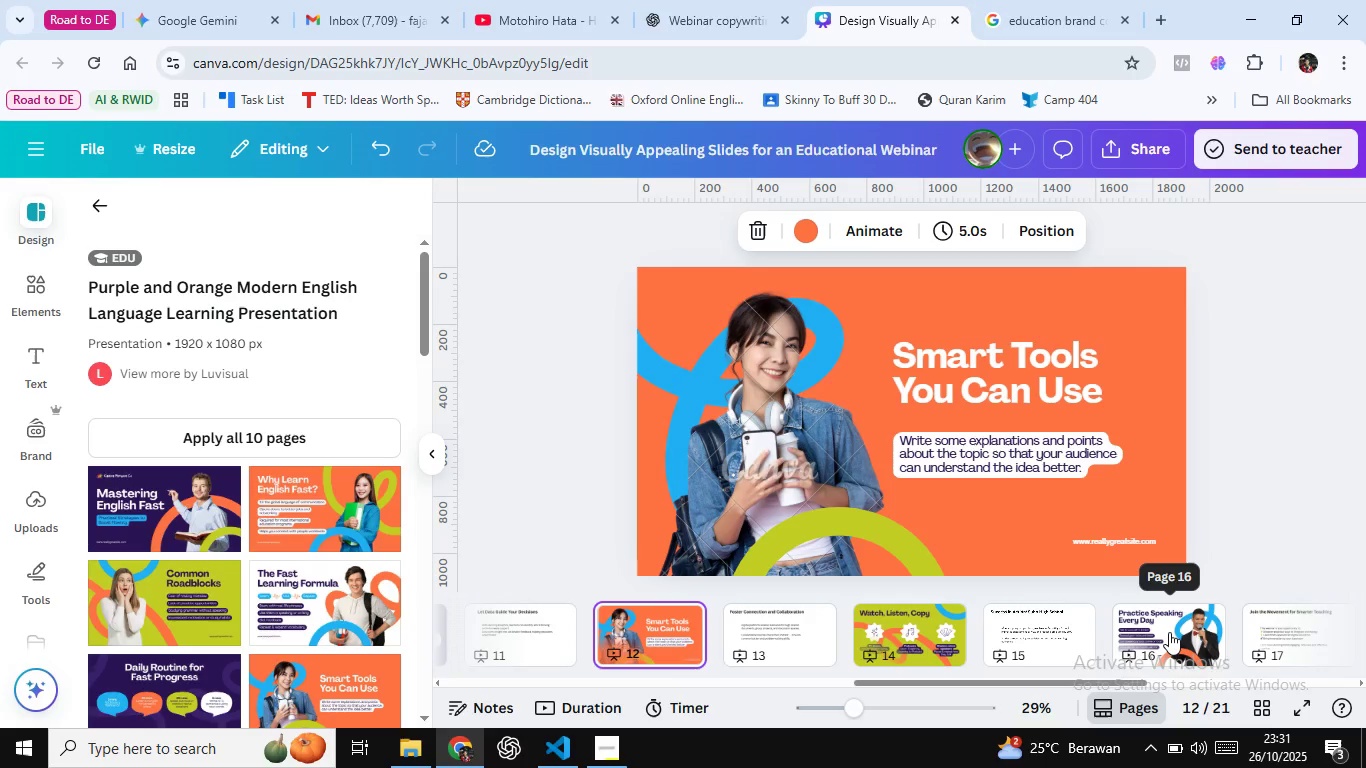 
key(ArrowLeft)
 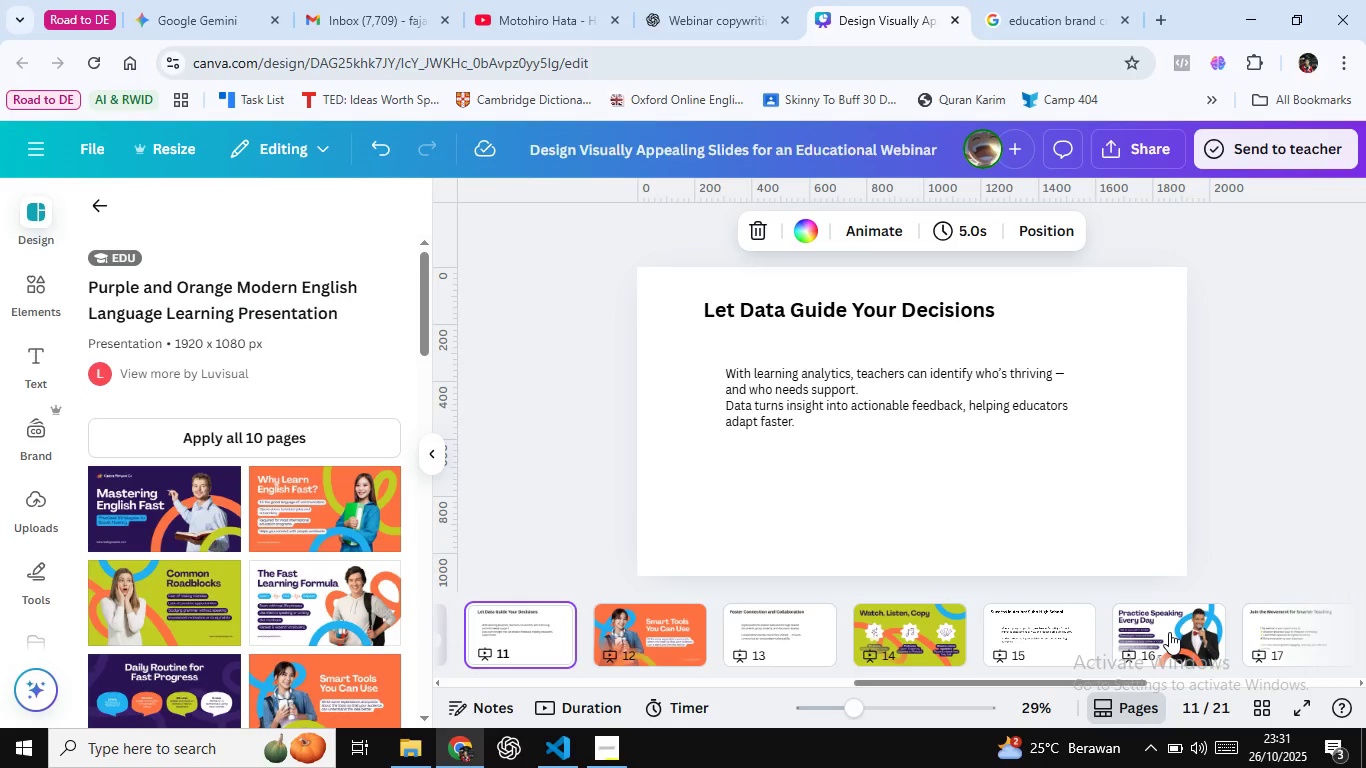 
wait(47.87)
 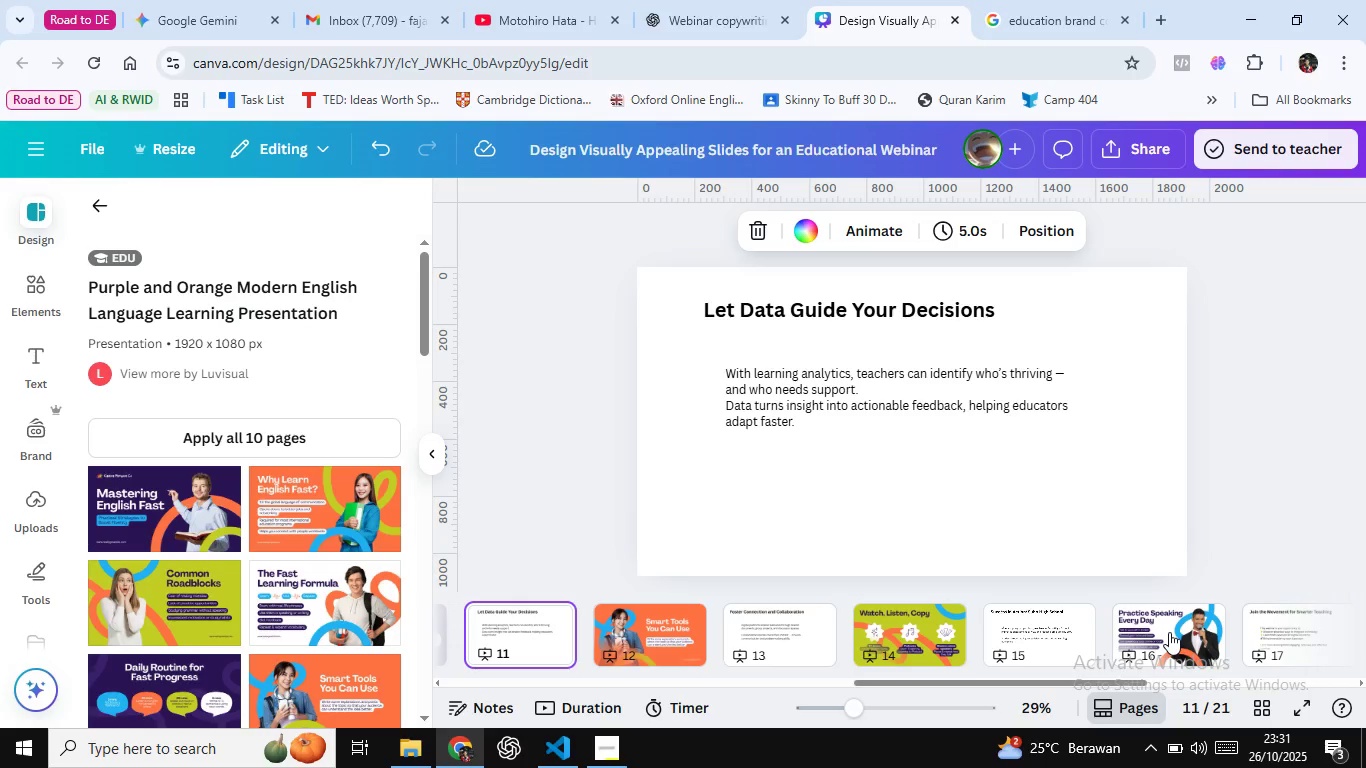 
key(ArrowDown)
 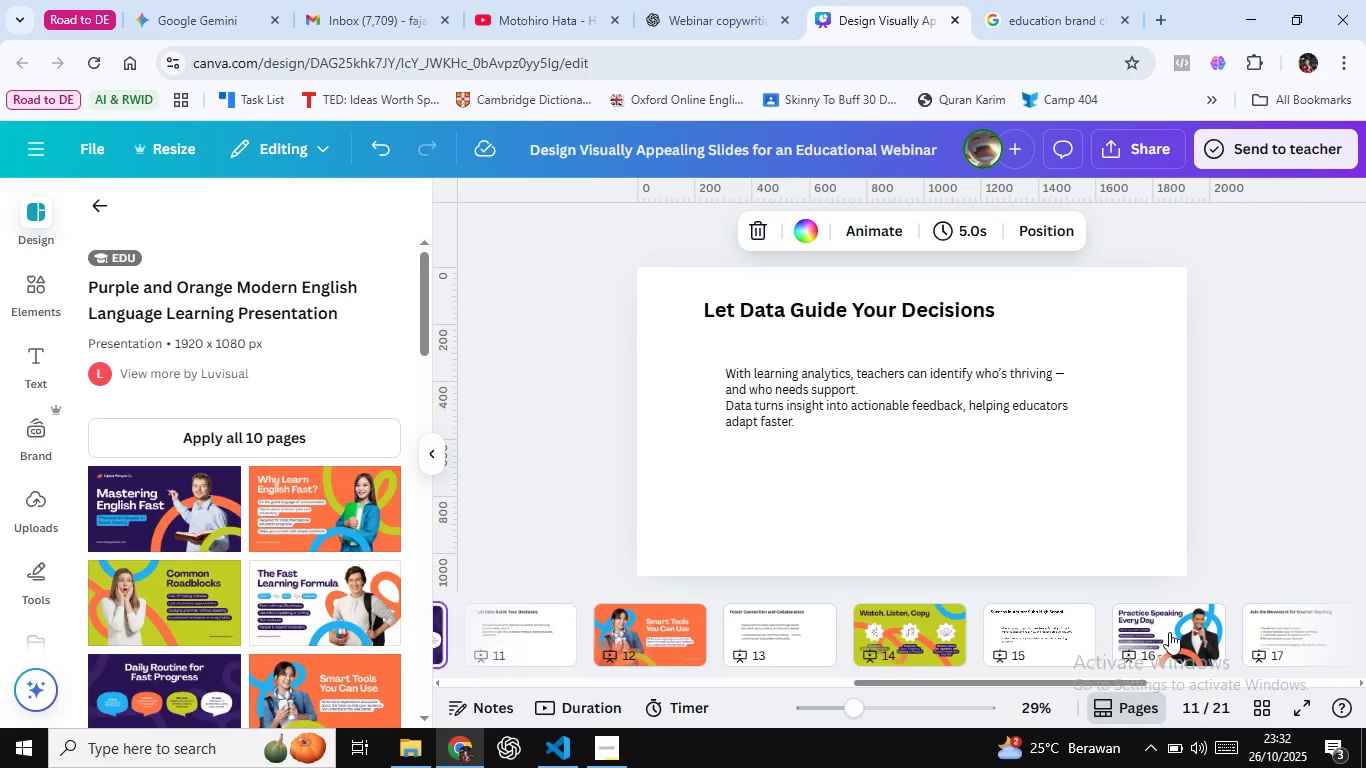 
key(ArrowLeft)
 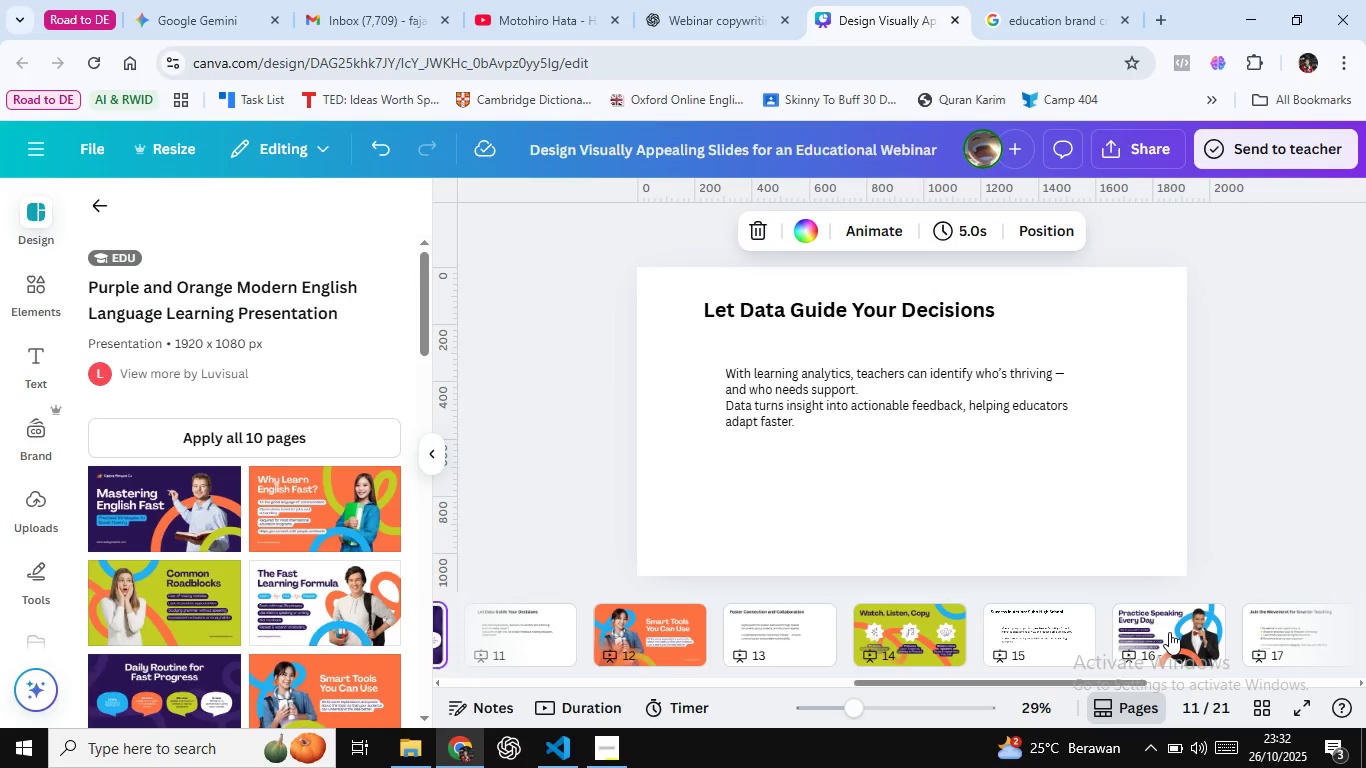 
key(ArrowRight)
 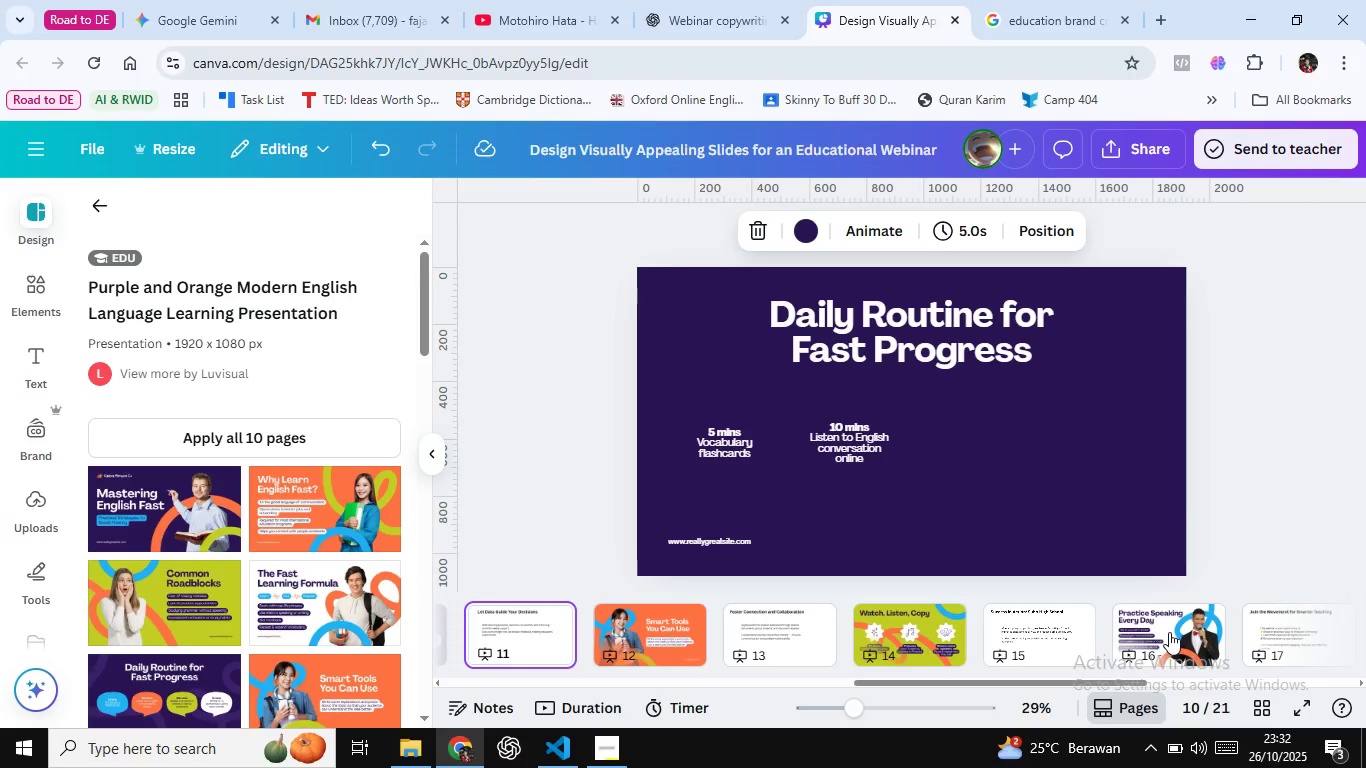 
key(ArrowRight)
 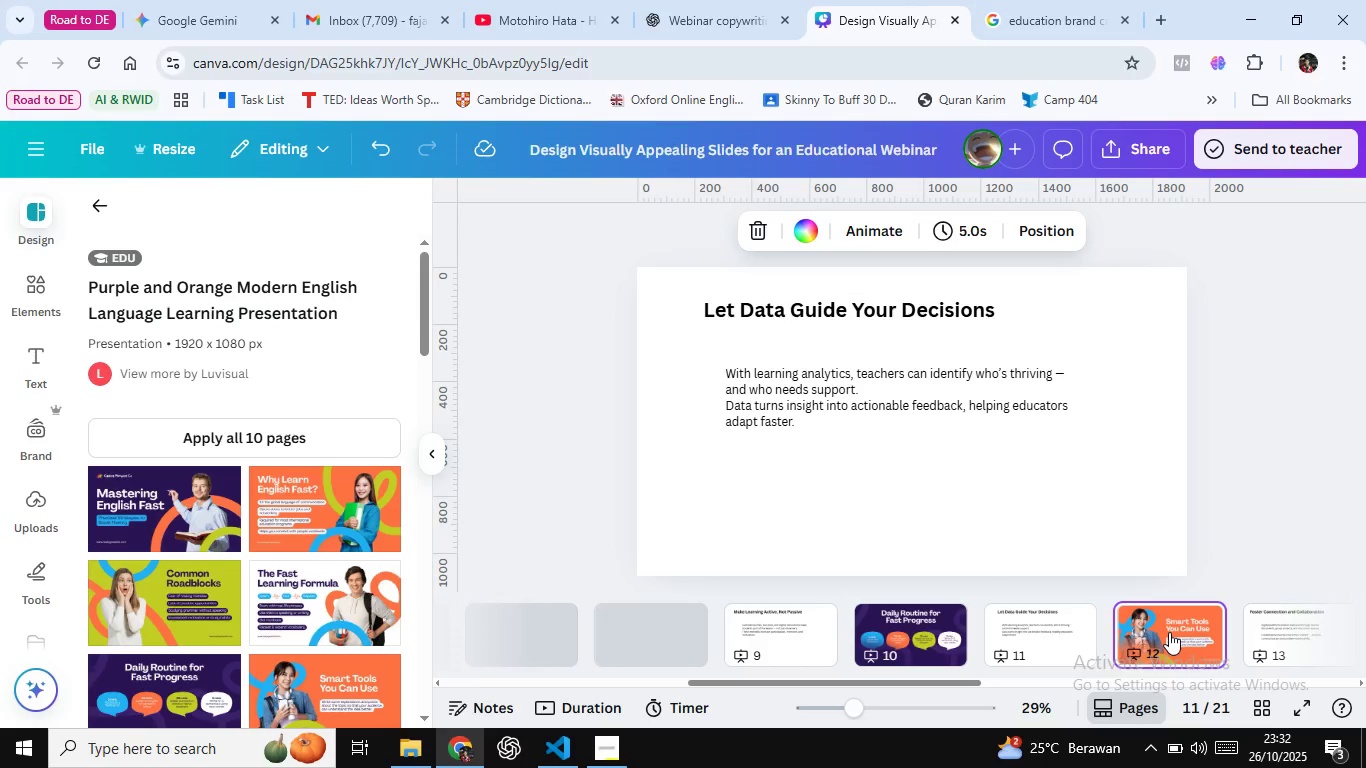 
key(ArrowRight)
 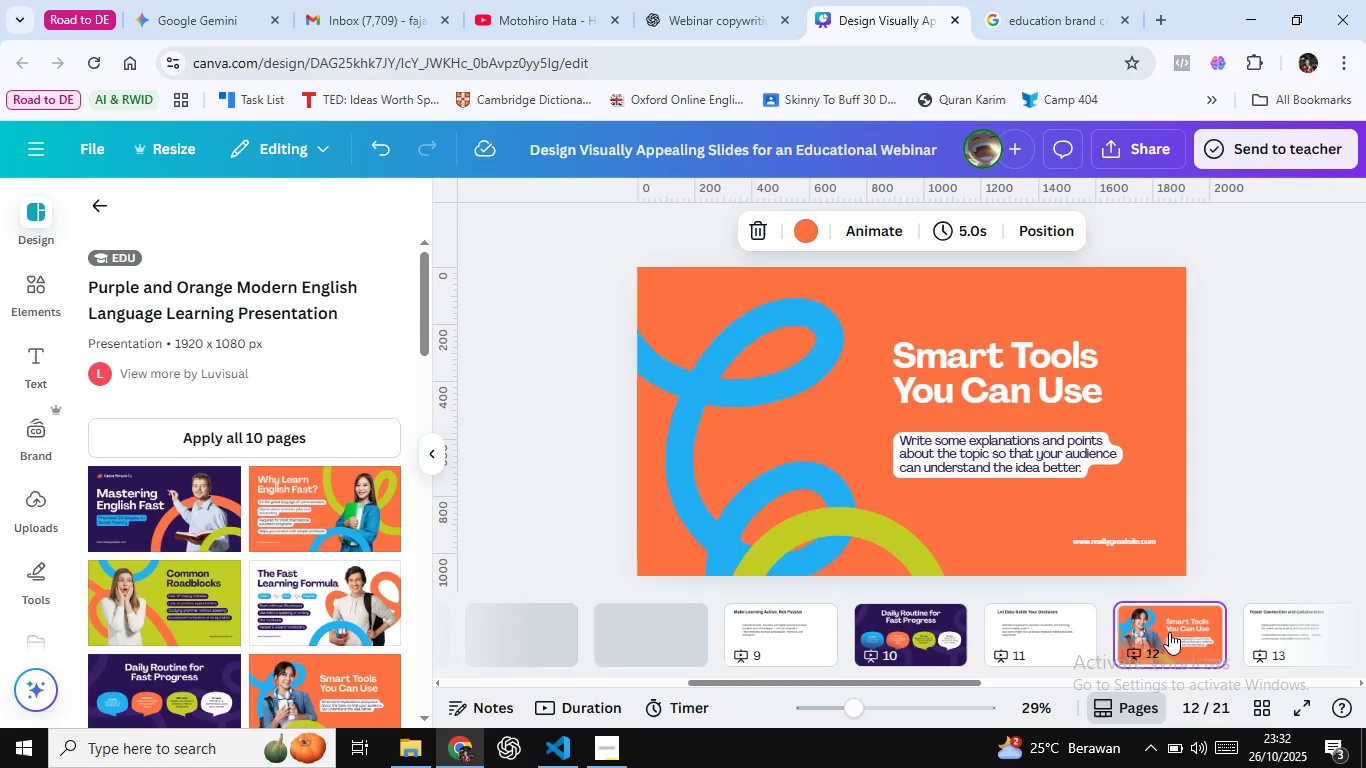 
key(ArrowRight)
 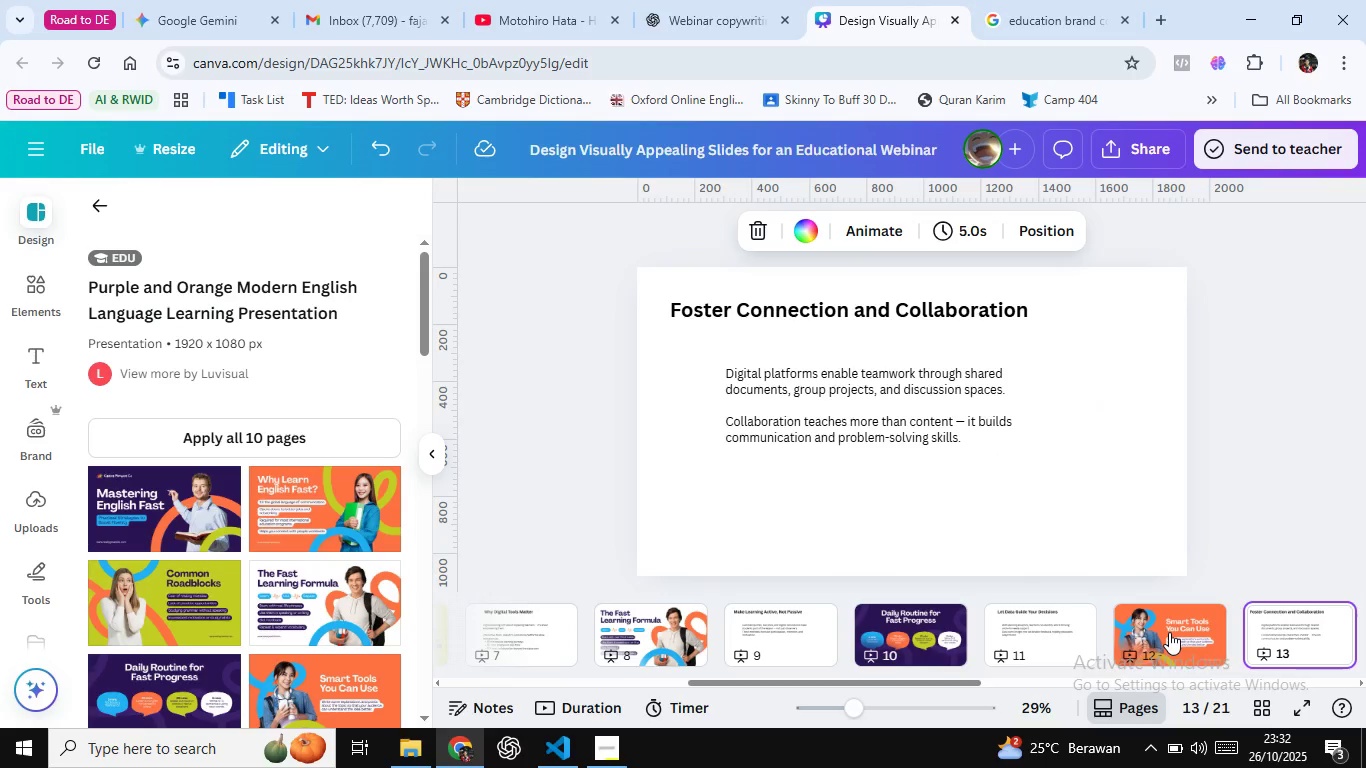 
wait(20.56)
 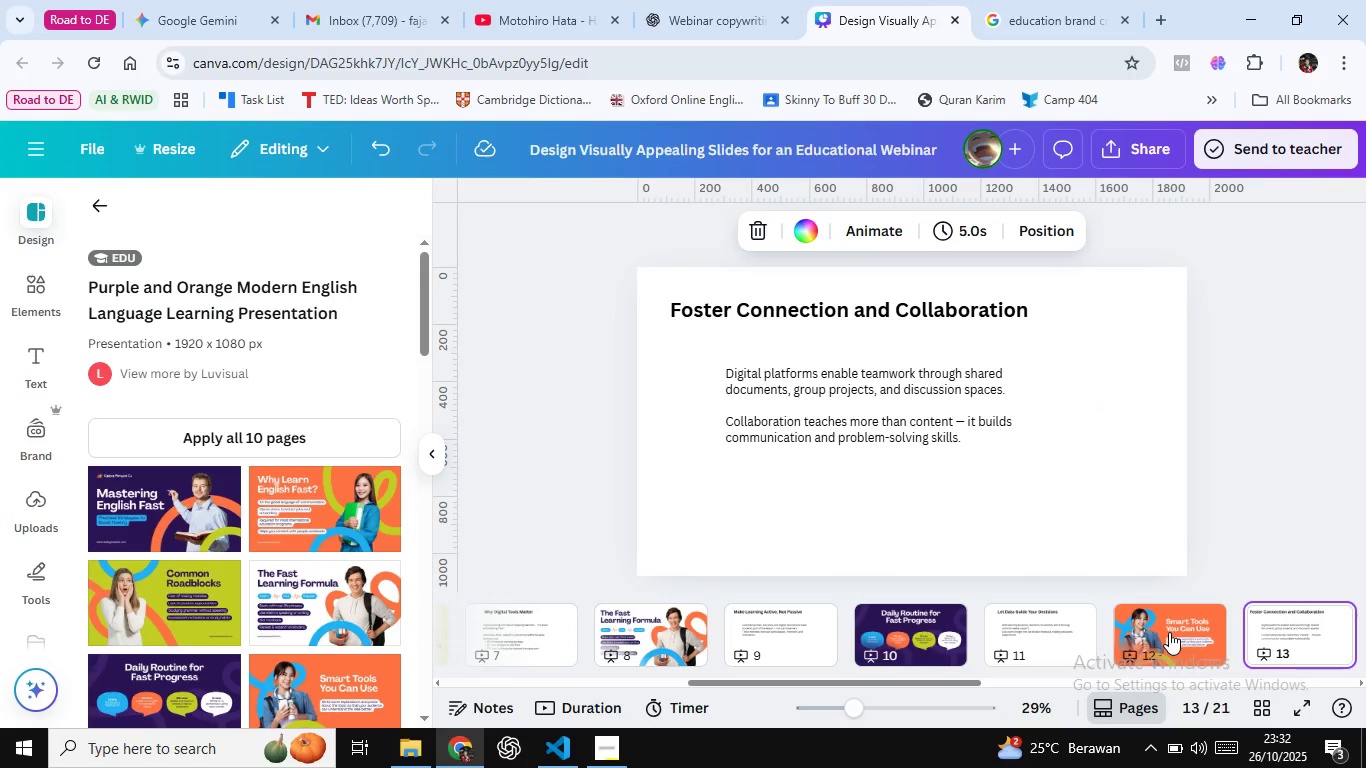 
key(ArrowRight)
 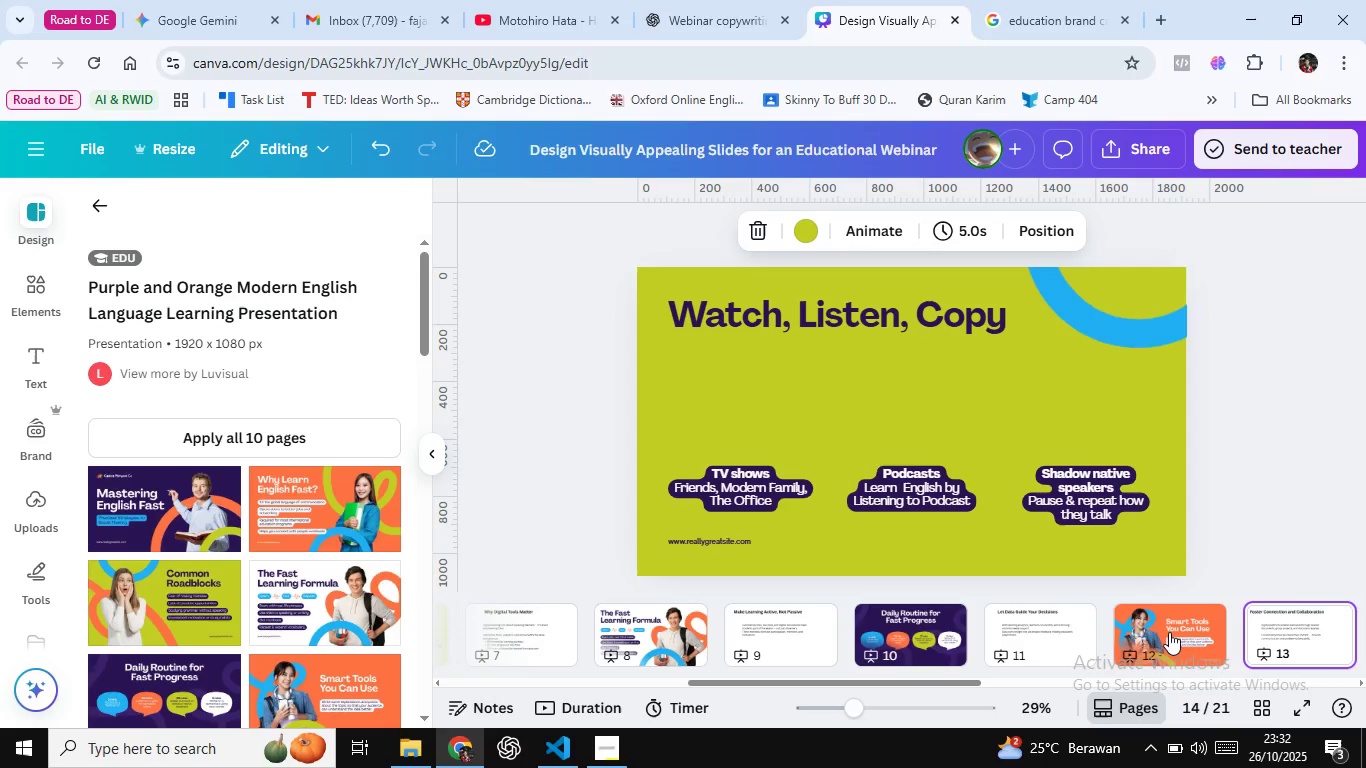 
key(ArrowLeft)
 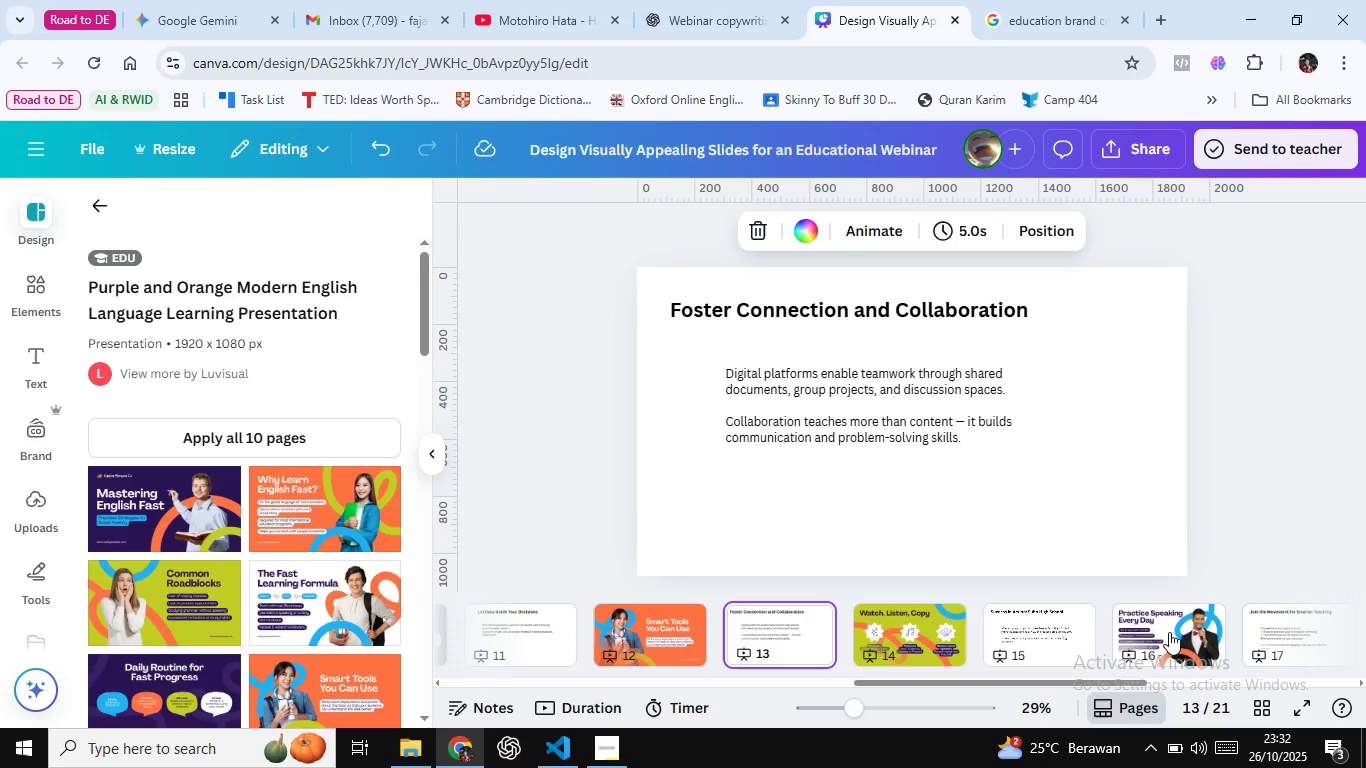 
wait(31.27)
 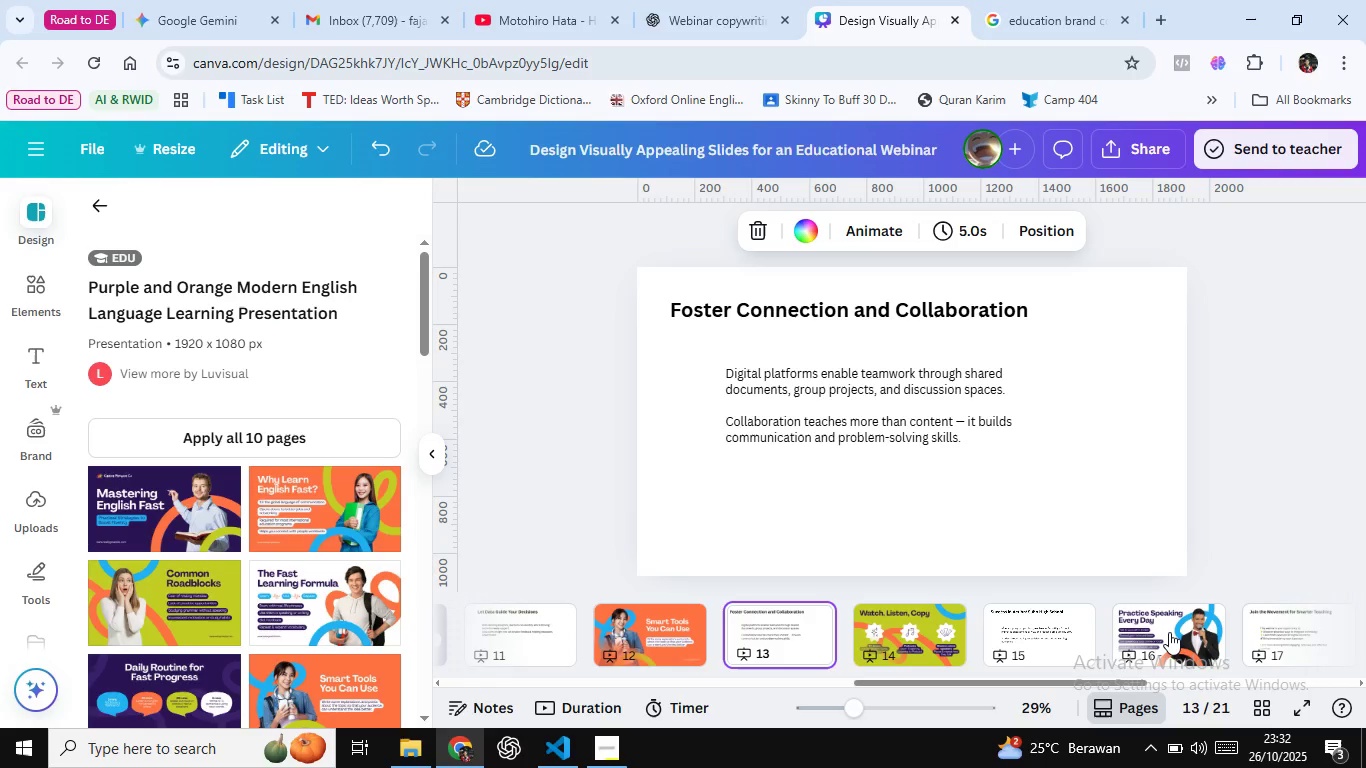 
key(ArrowLeft)
 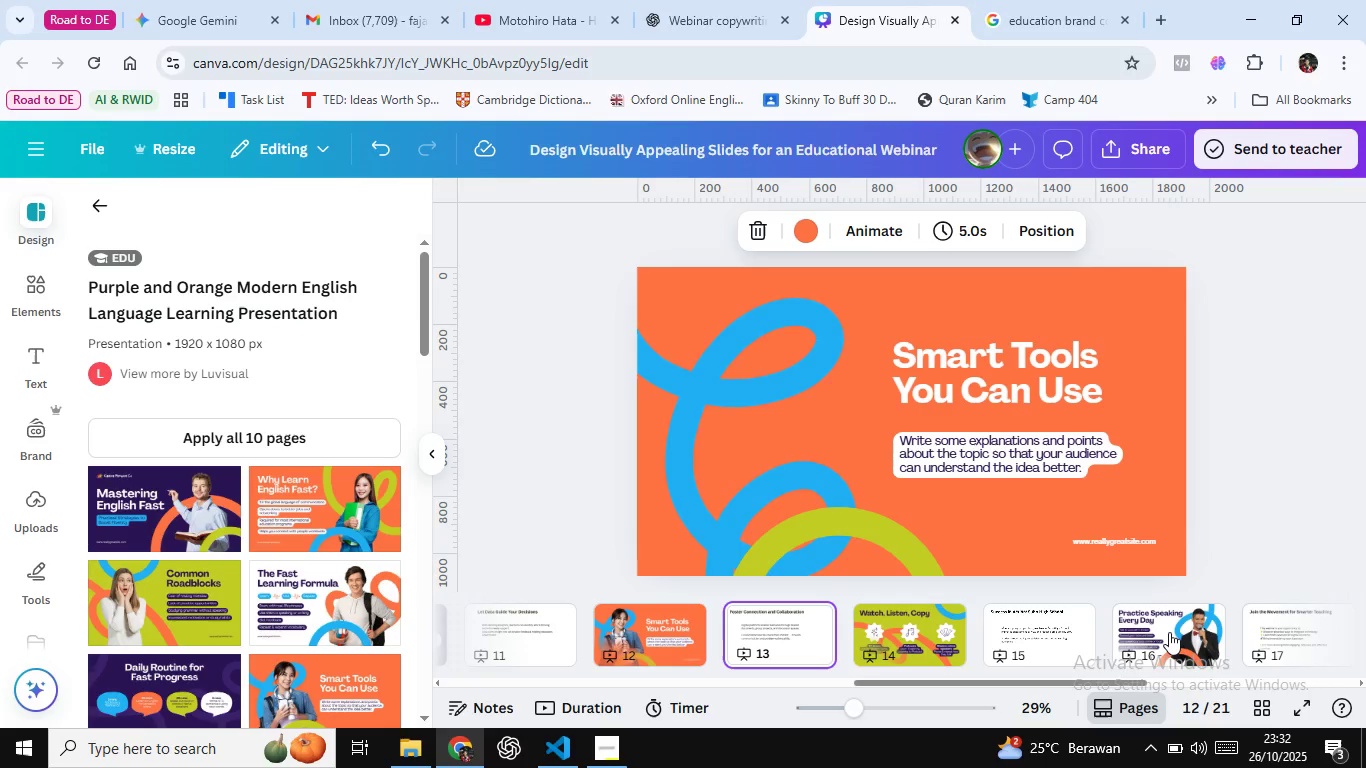 
key(ArrowRight)
 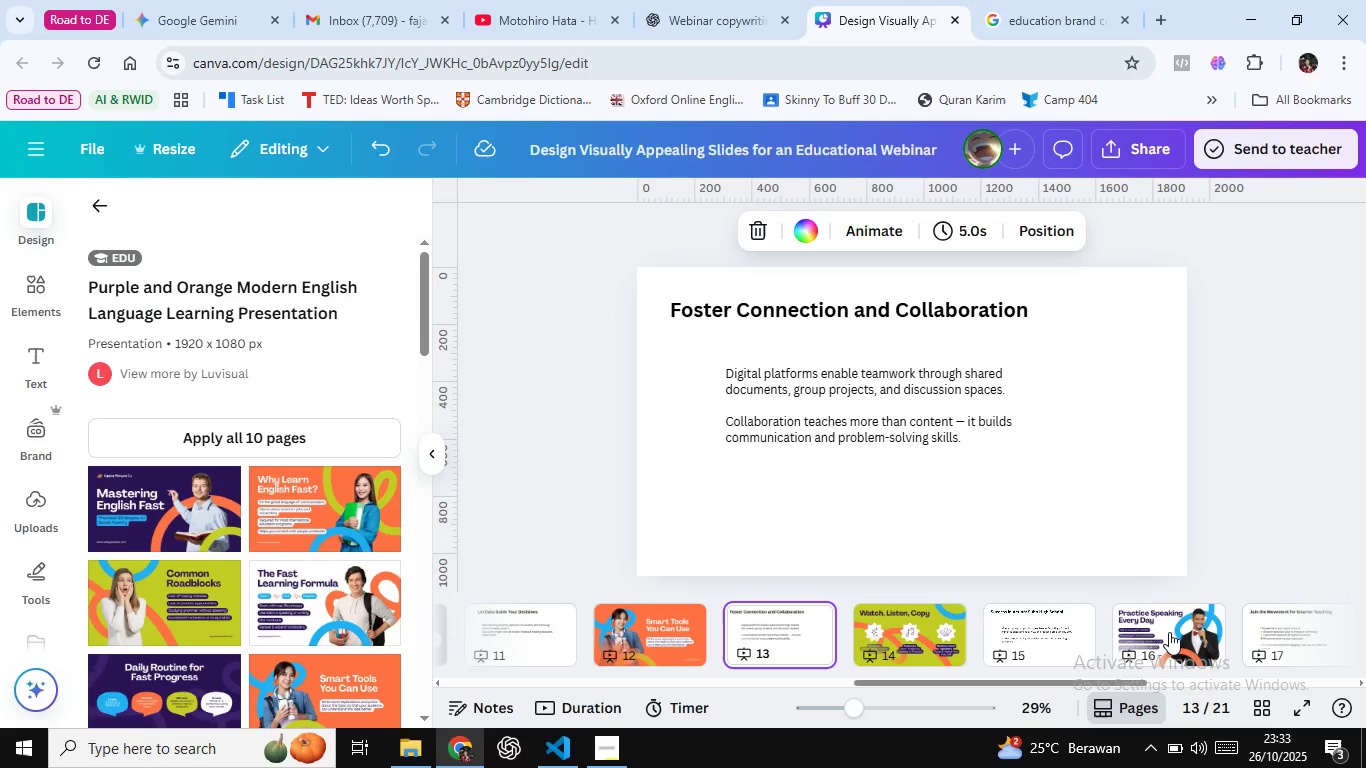 
wait(10.72)
 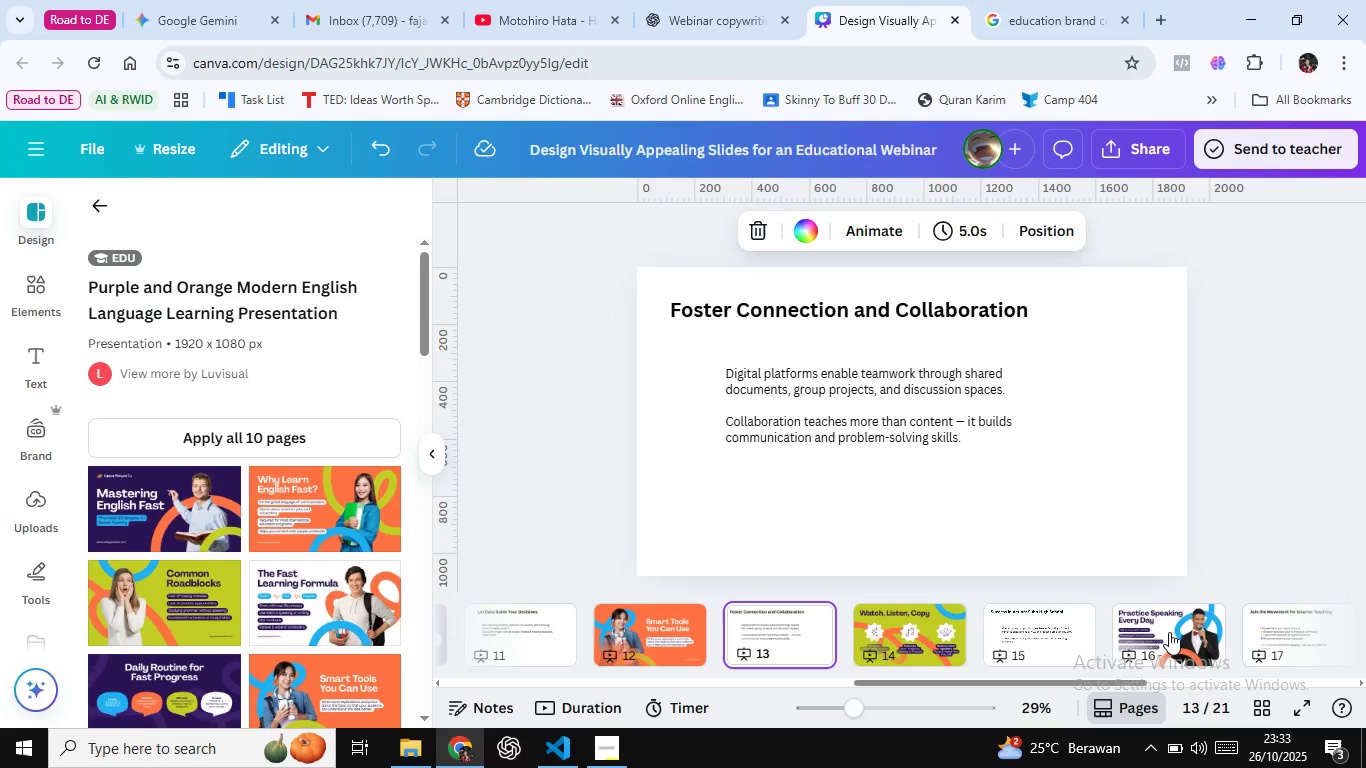 
key(ArrowRight)
 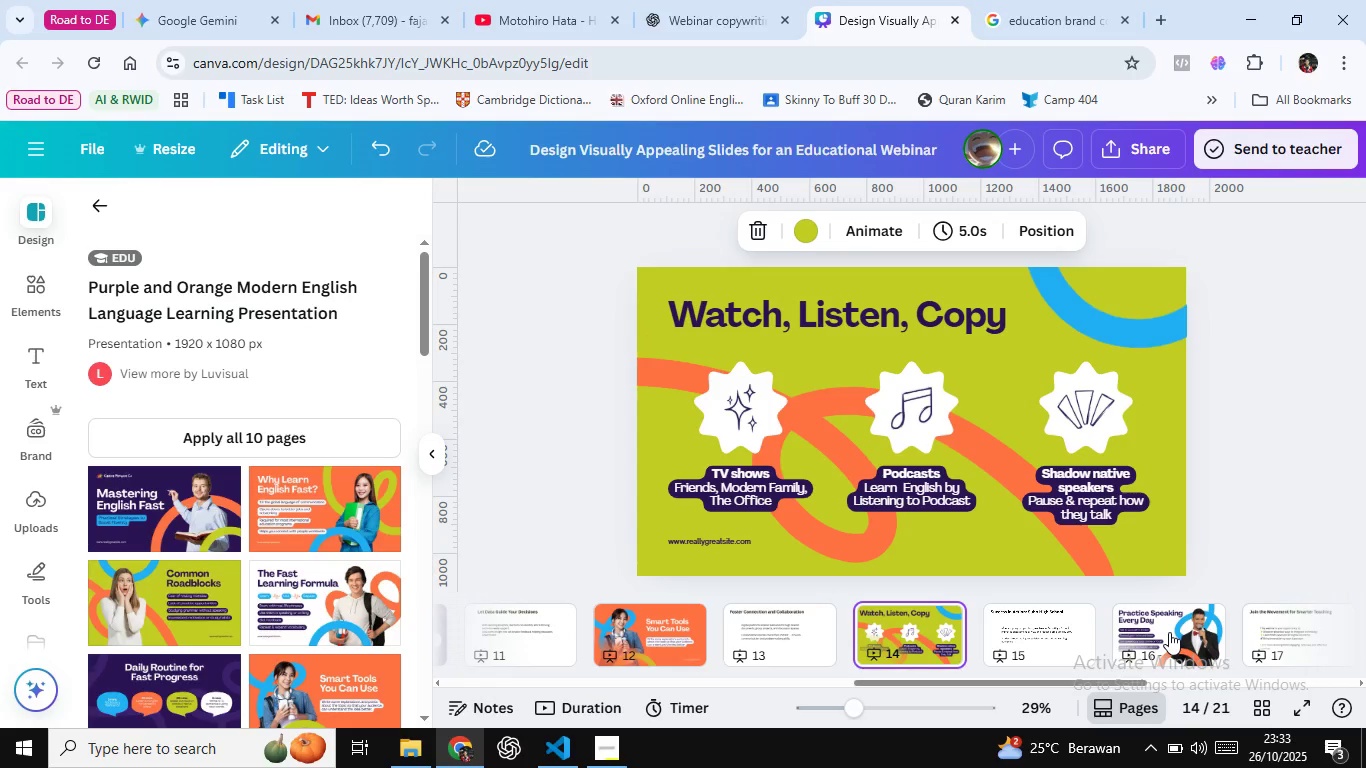 
wait(8.74)
 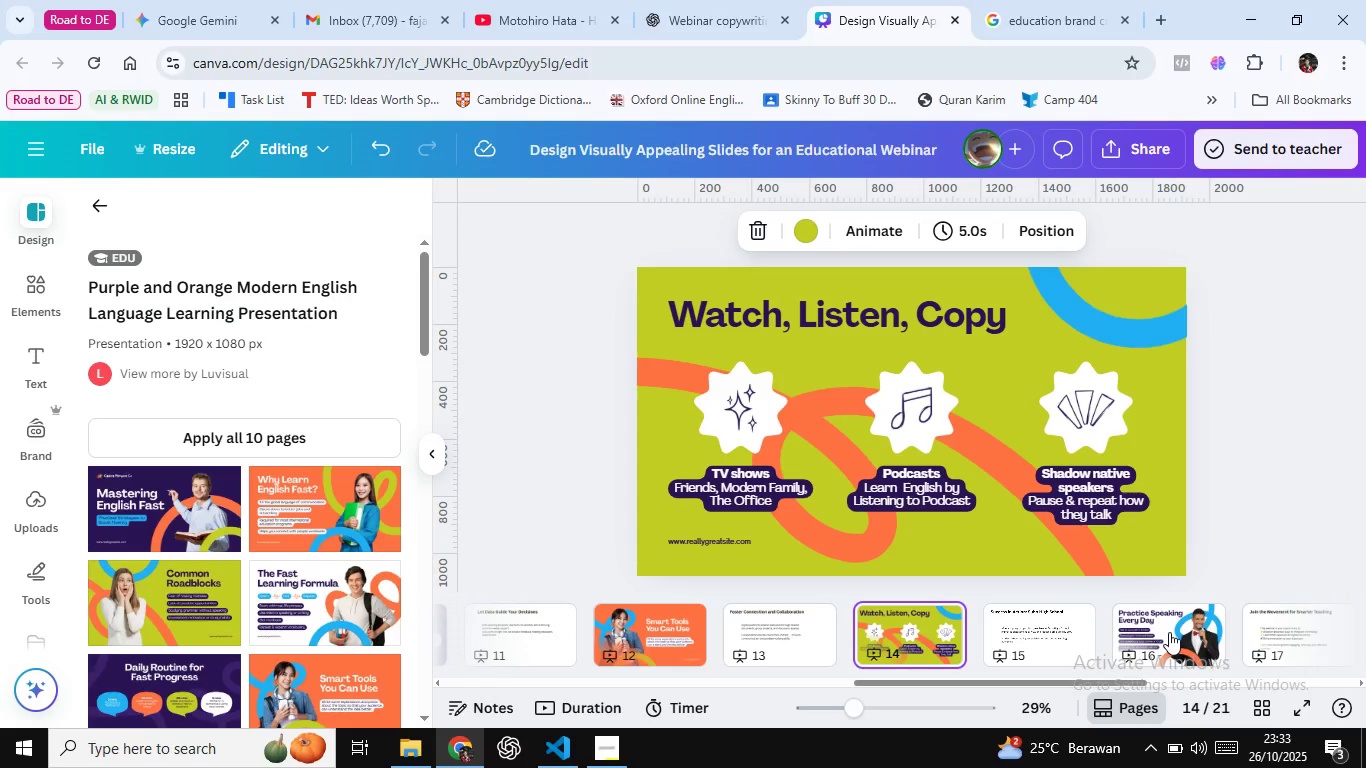 
key(ArrowRight)
 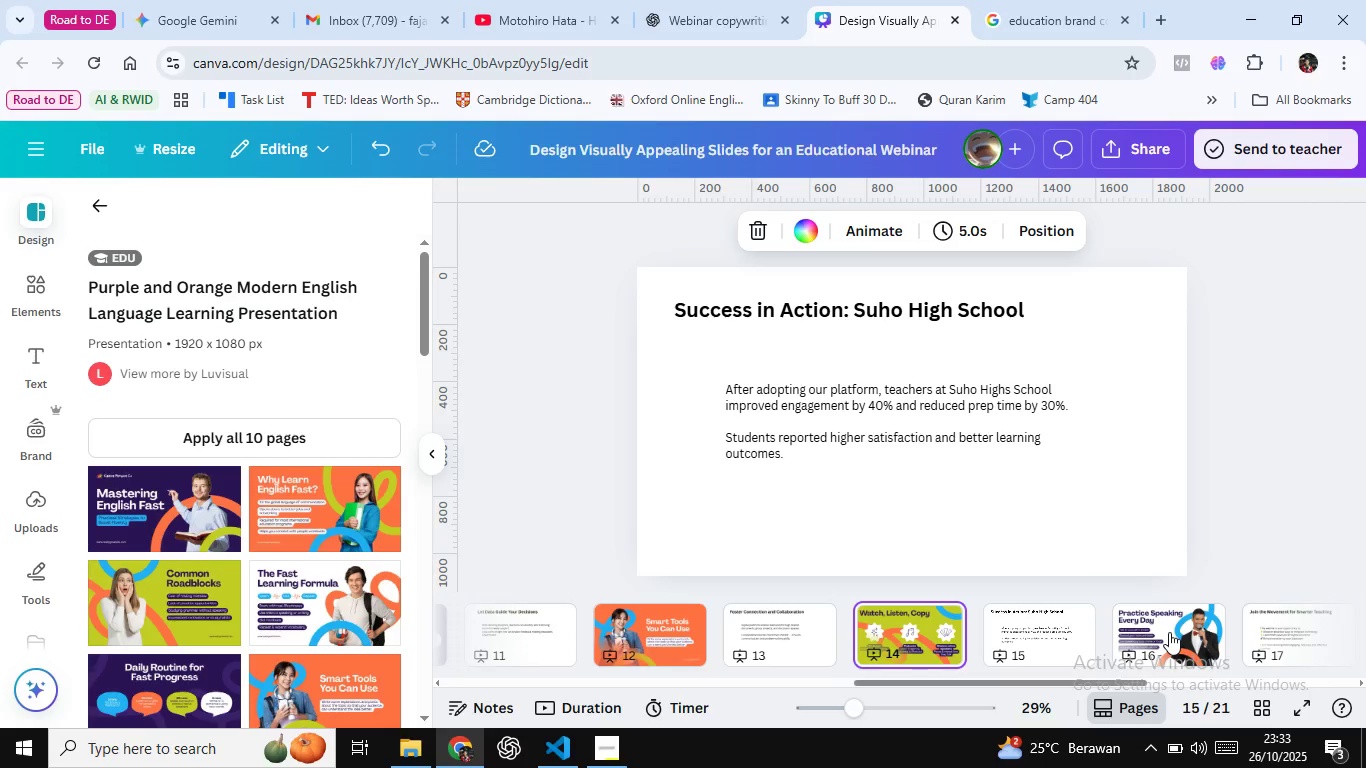 
key(ArrowLeft)
 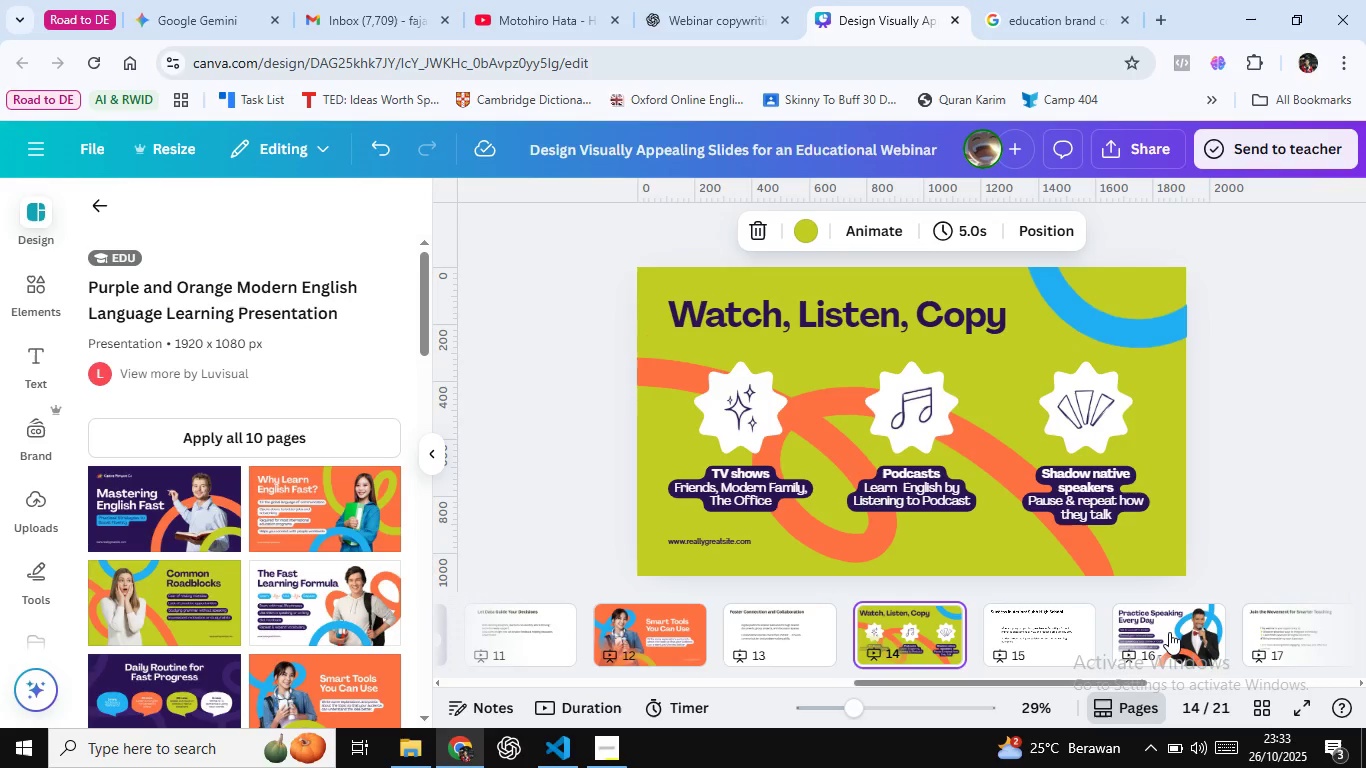 
key(ArrowLeft)
 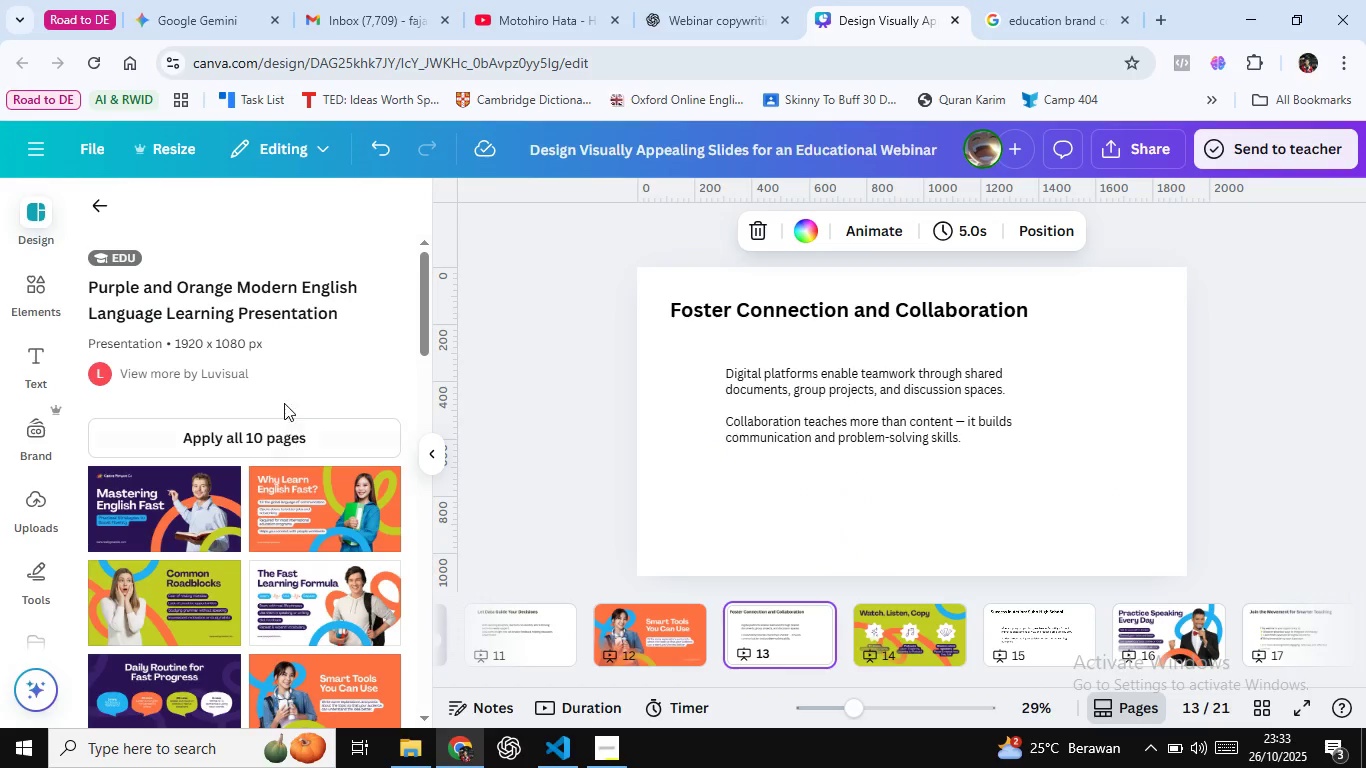 
scroll: coordinate [336, 506], scroll_direction: down, amount: 7.0
 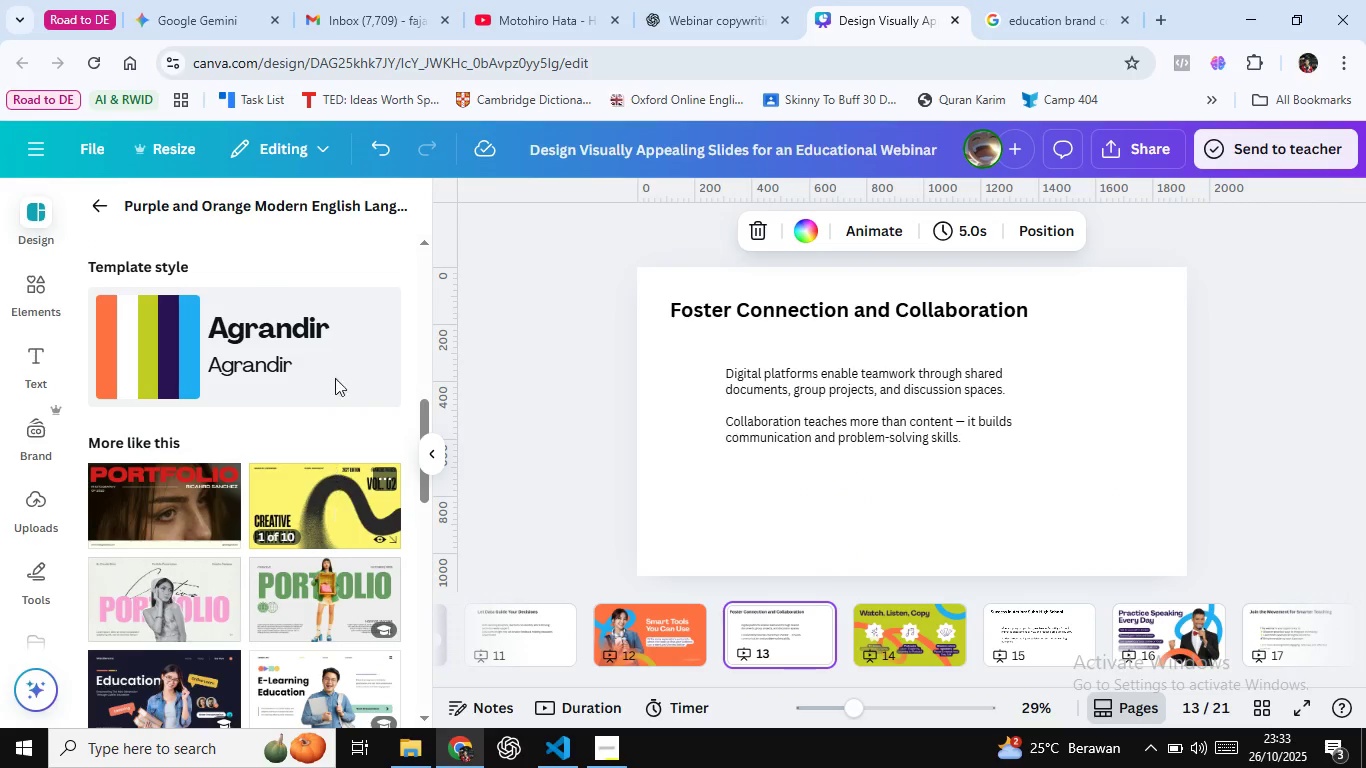 
mouse_move([312, 375])
 